 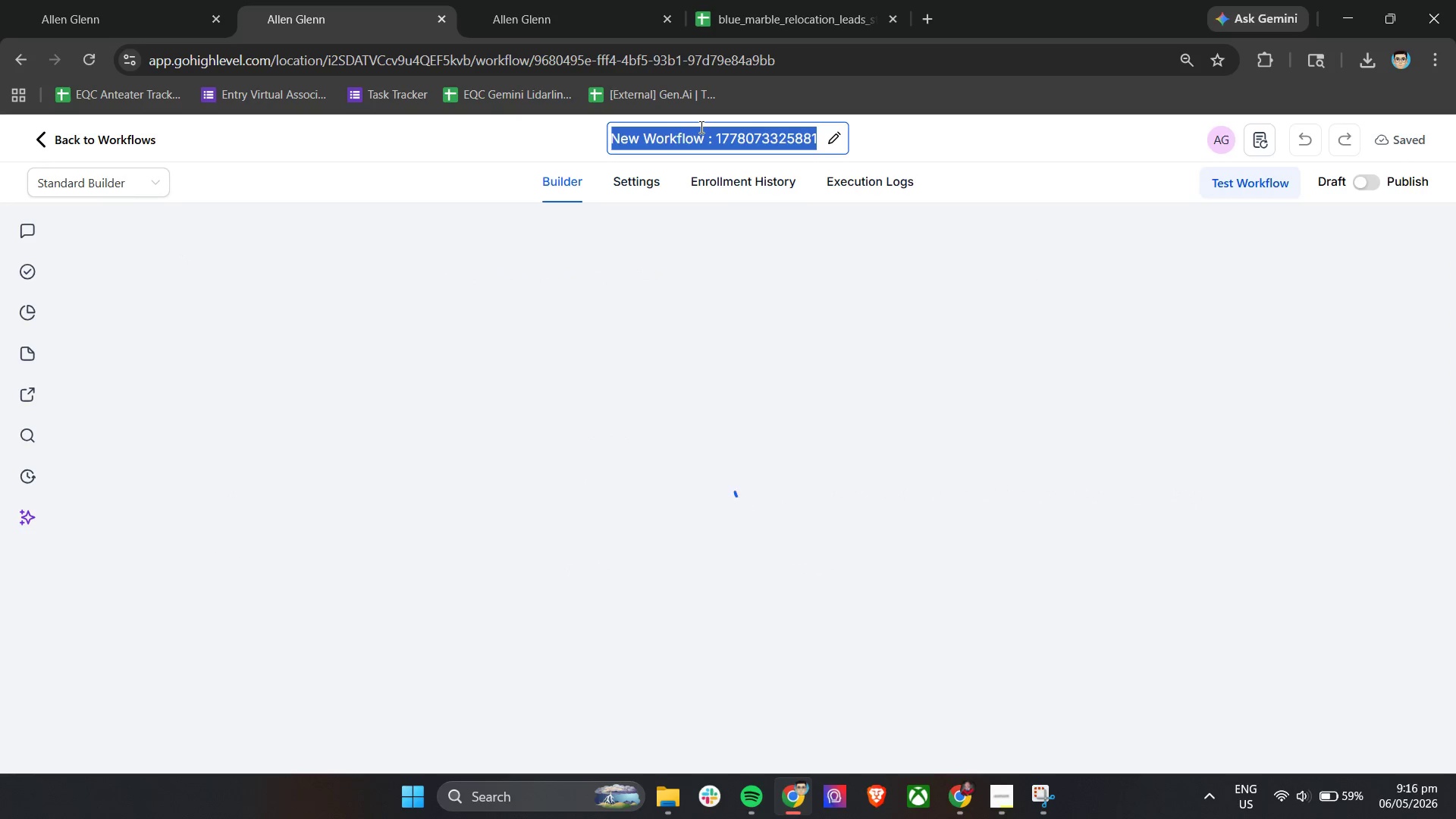 
hold_key(key=ShiftLeft, duration=0.48)
 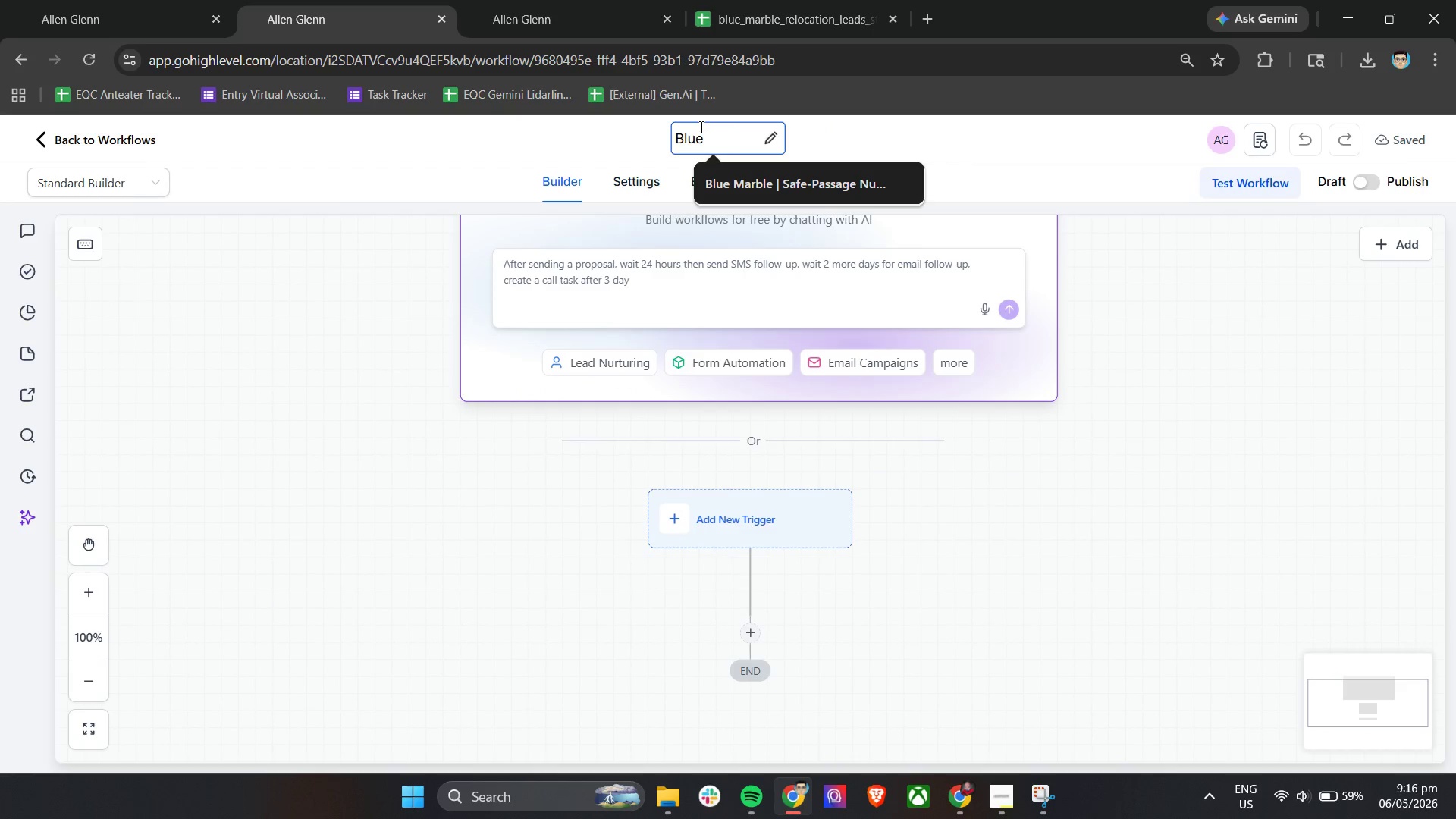 
key(ArrowDown)
 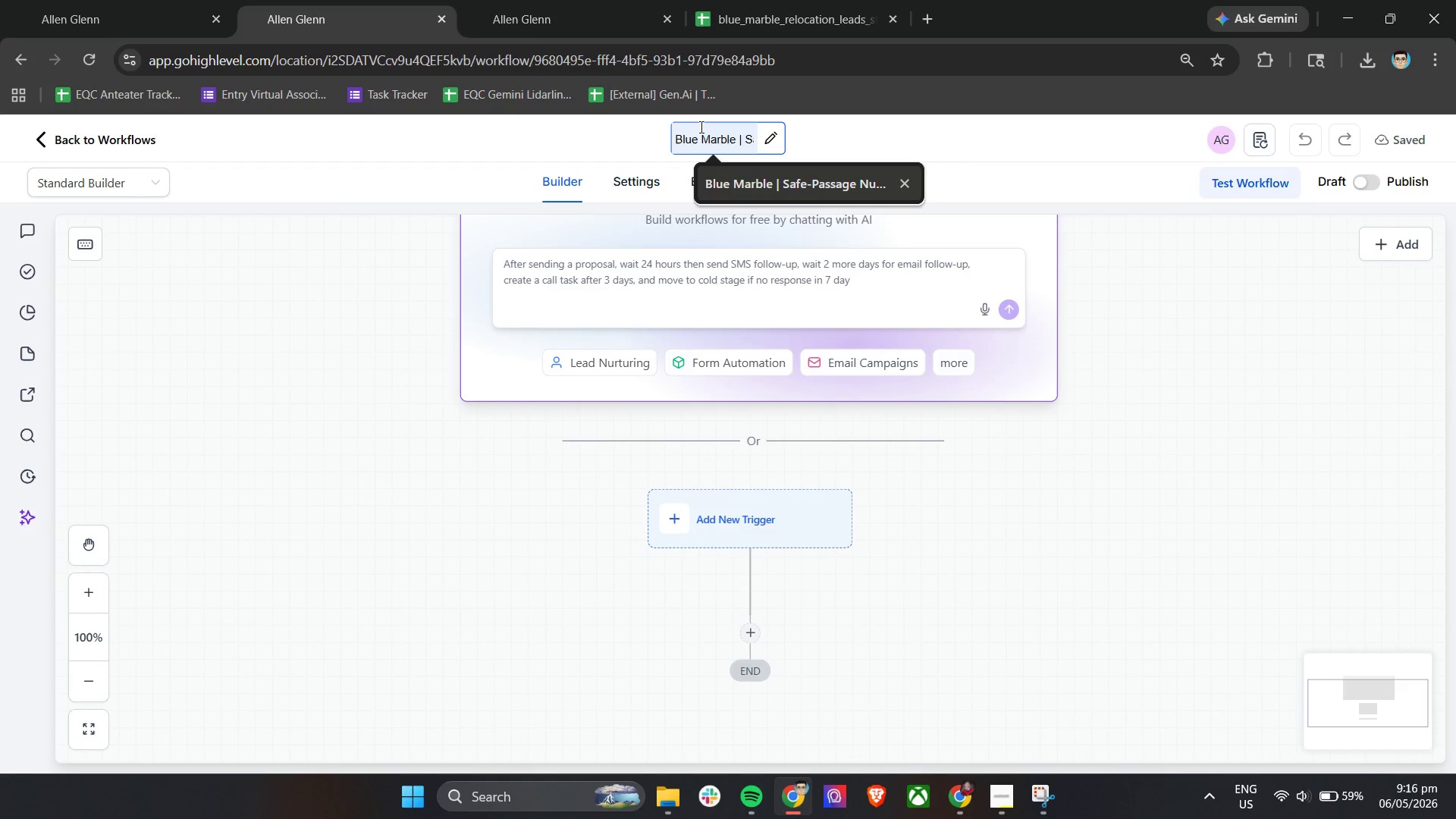 
key(Enter)
 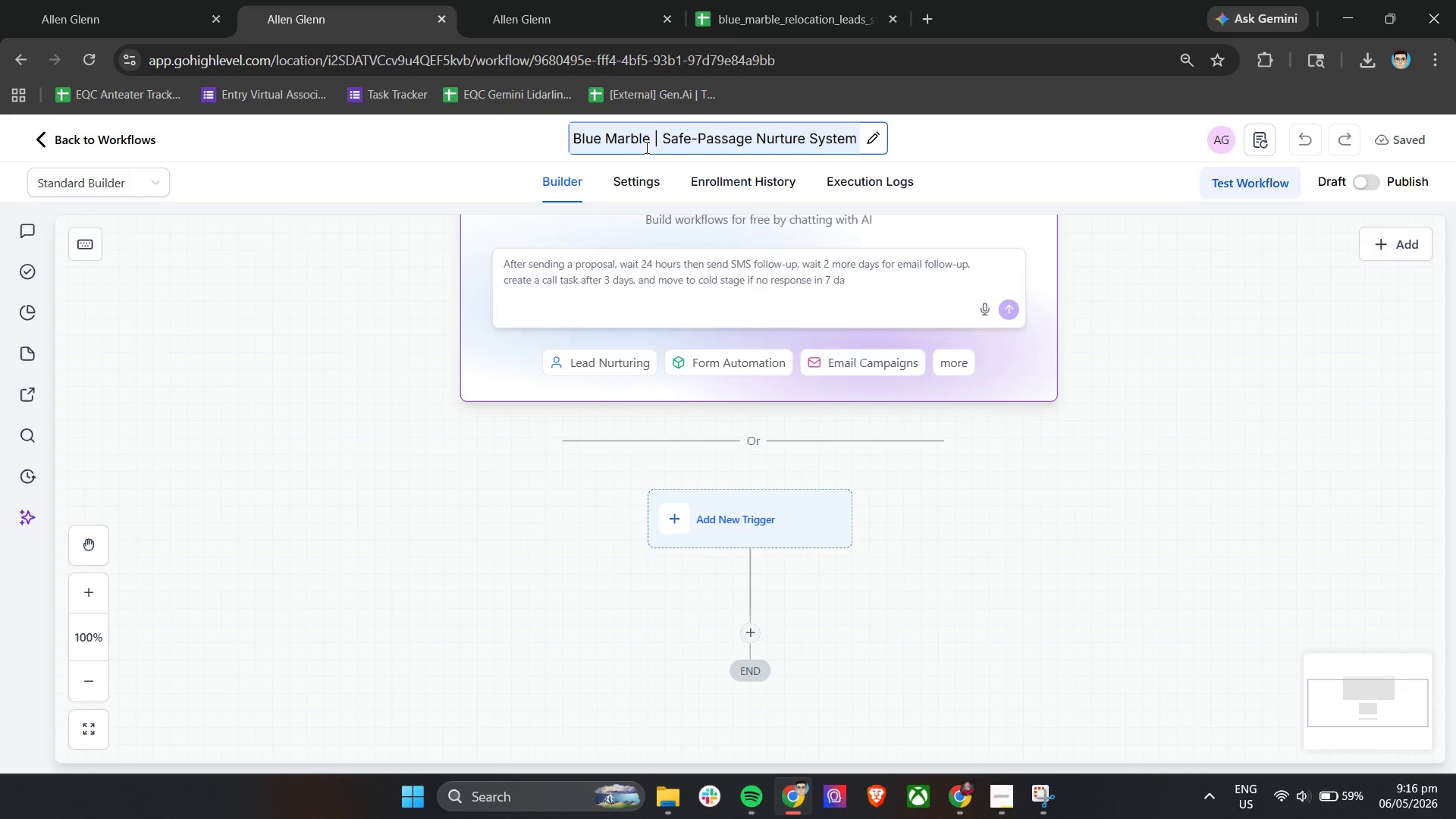 
left_click([321, 340])
 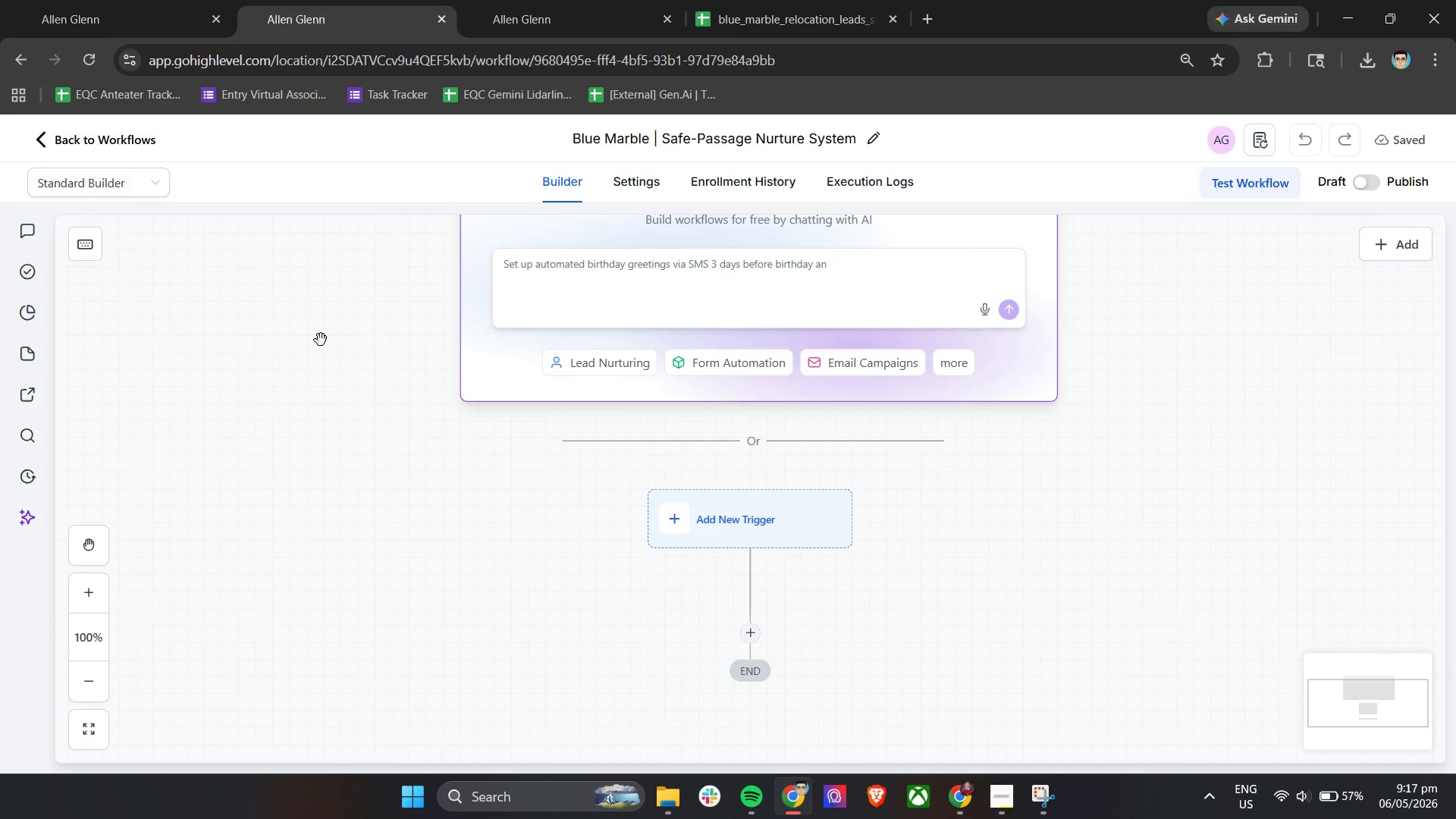 
wait(41.75)
 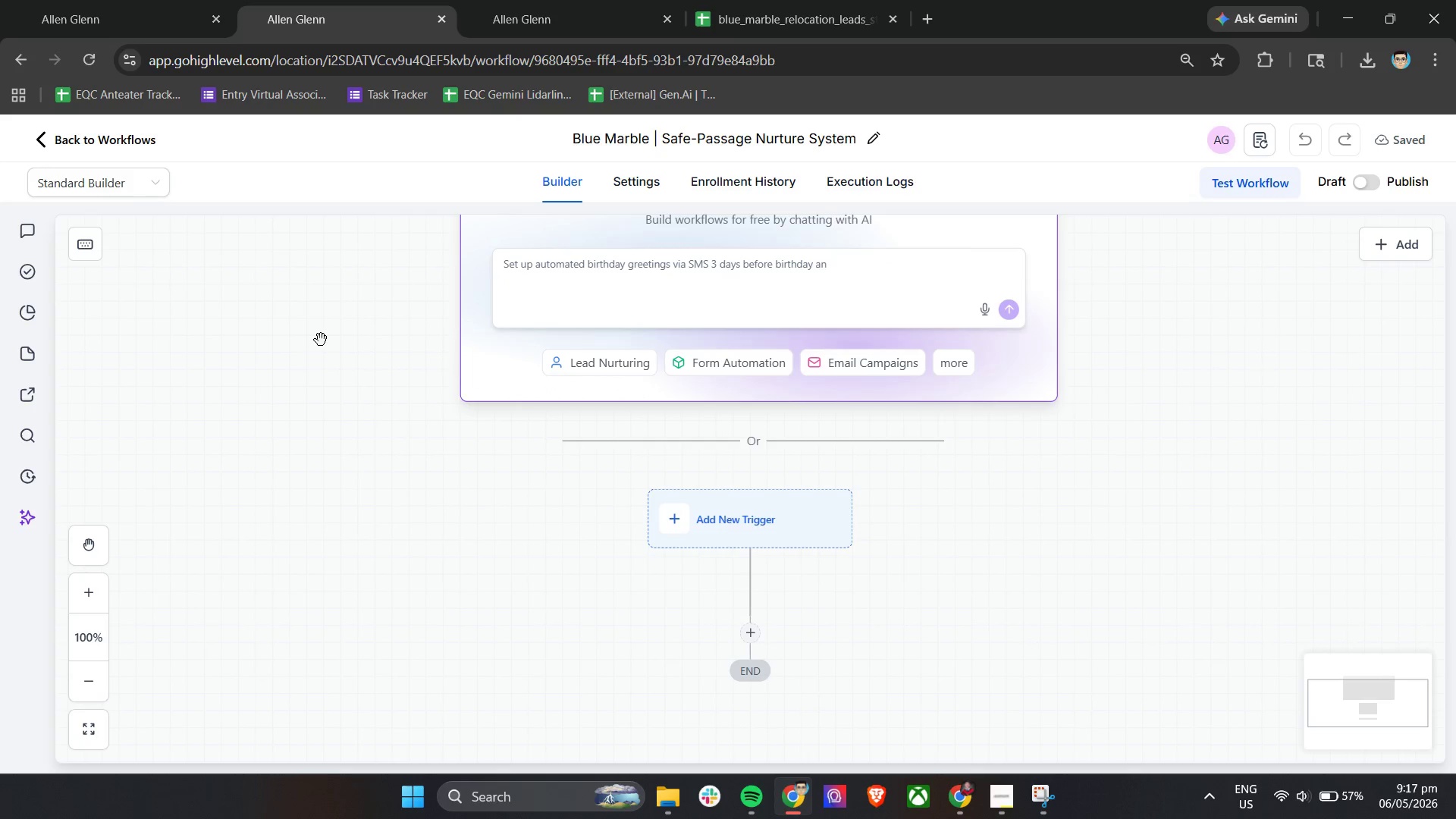 
left_click([664, 505])
 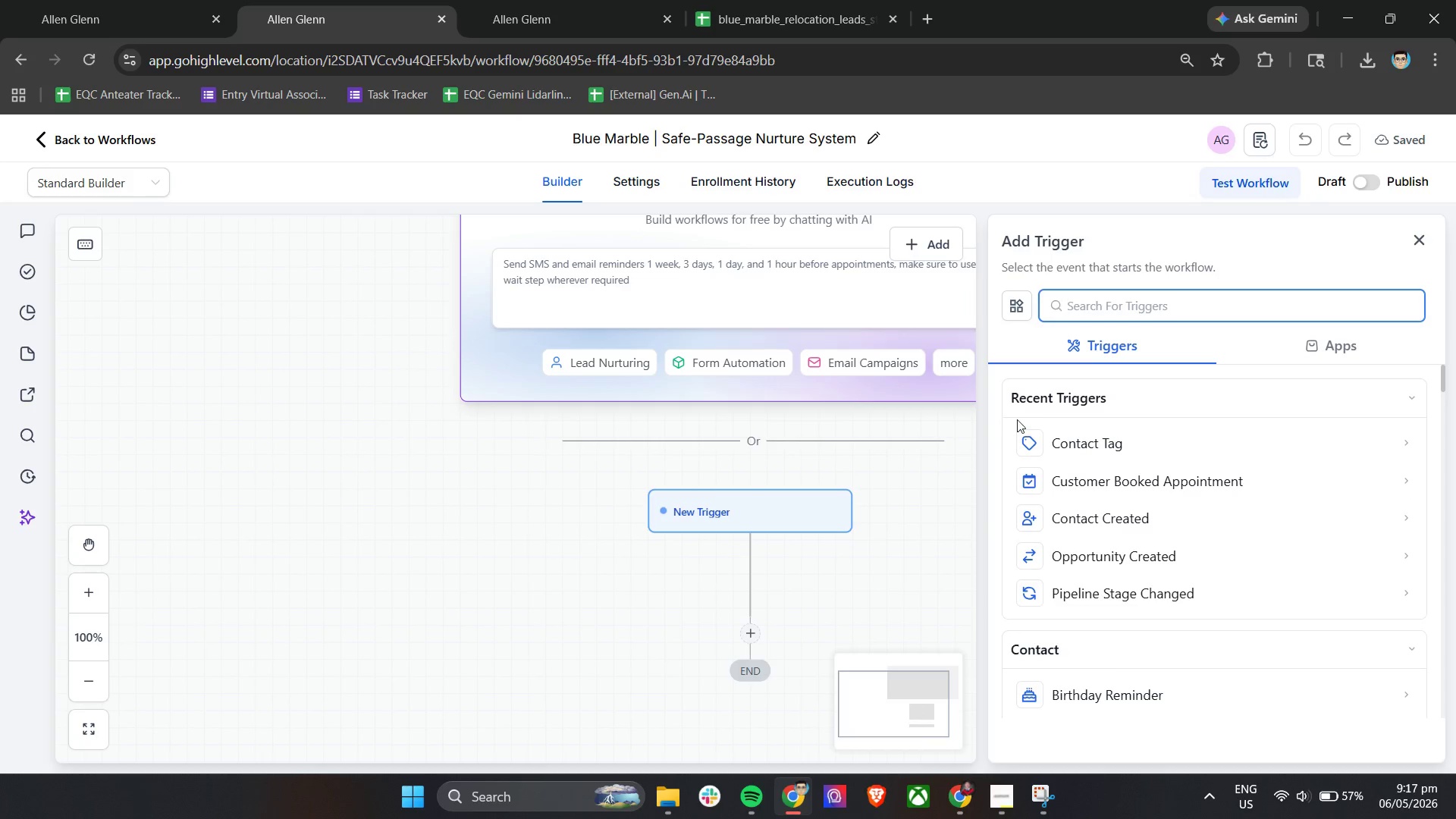 
left_click([1097, 444])
 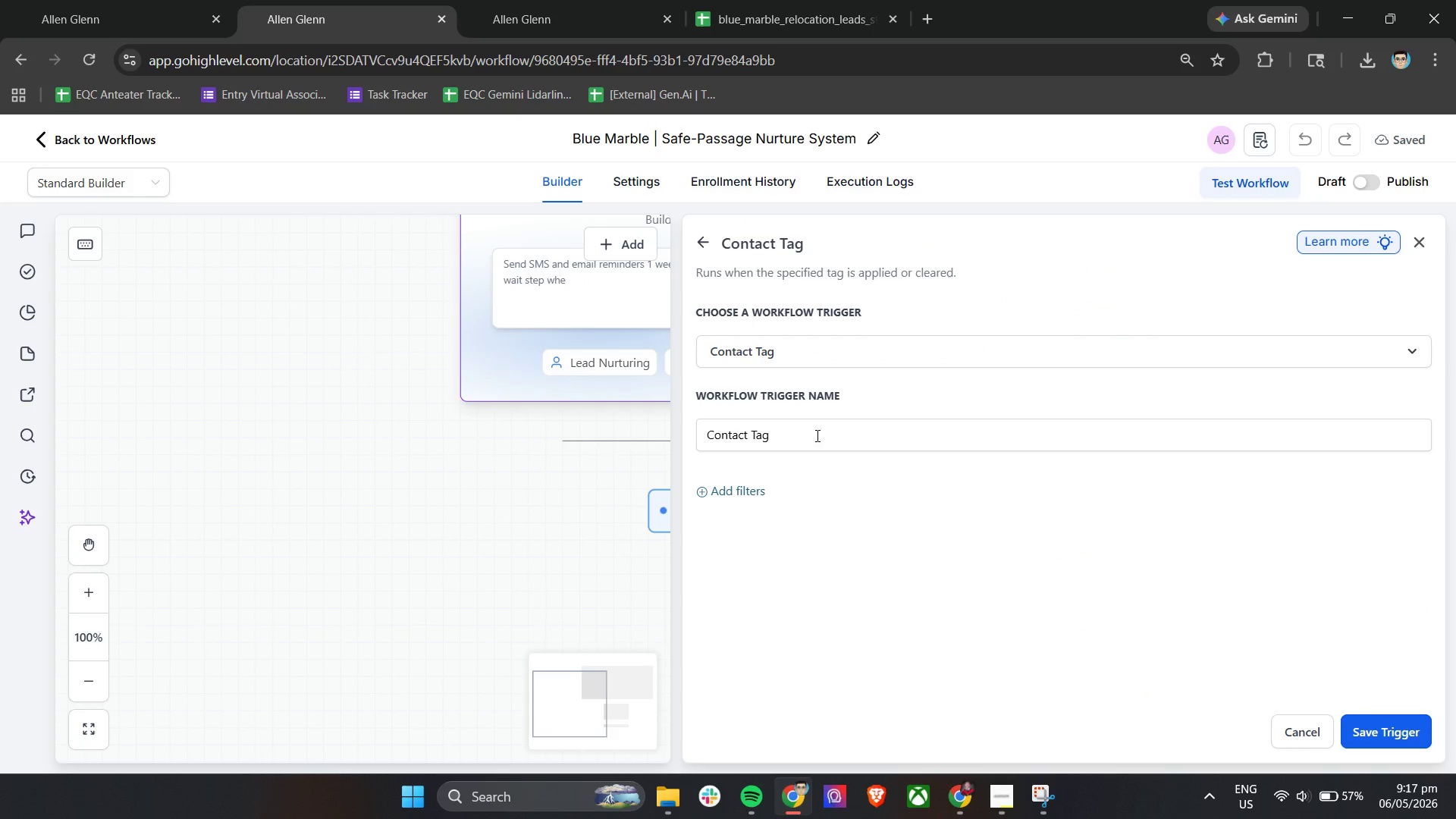 
left_click([733, 499])
 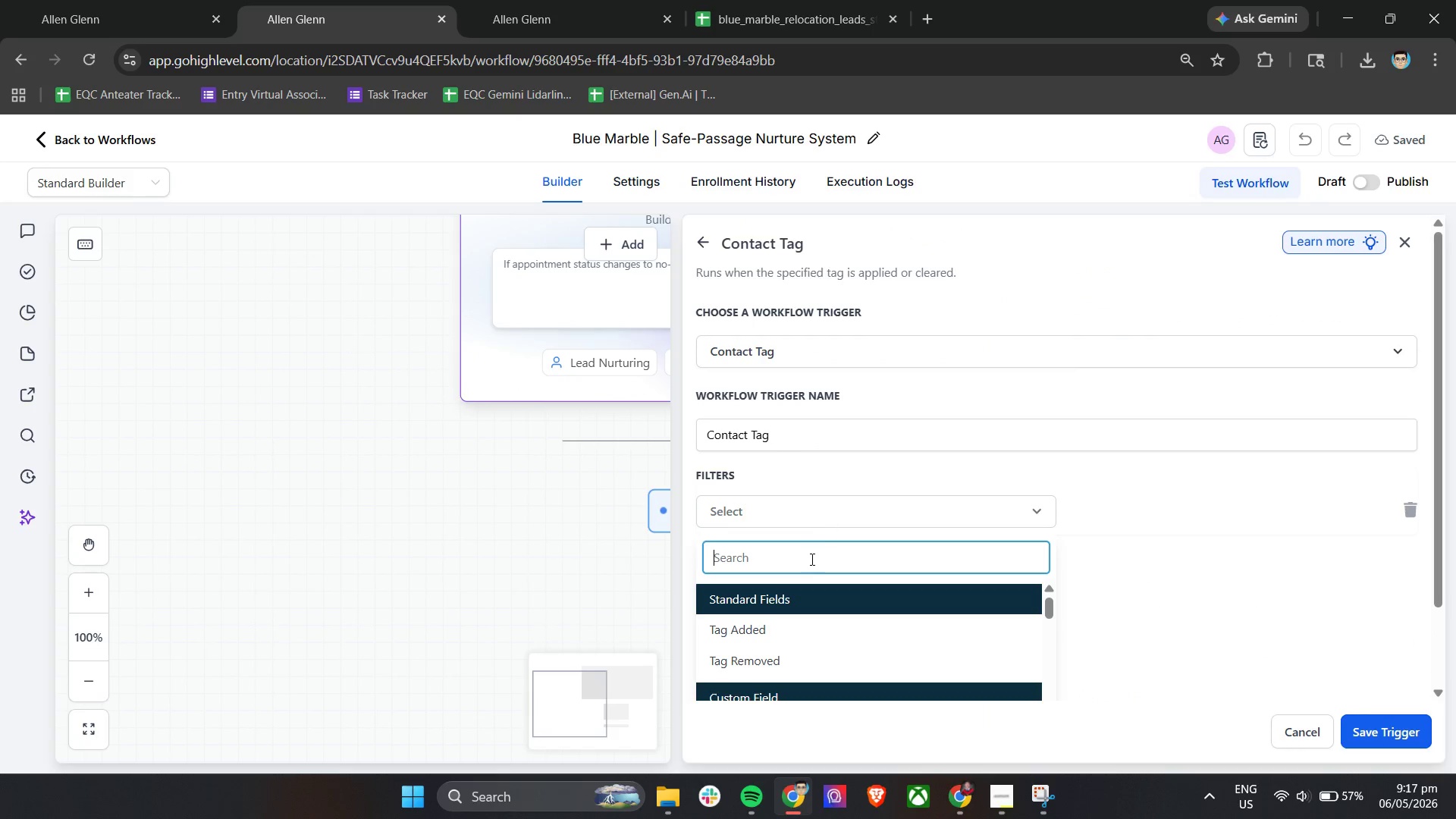 
left_click([793, 639])
 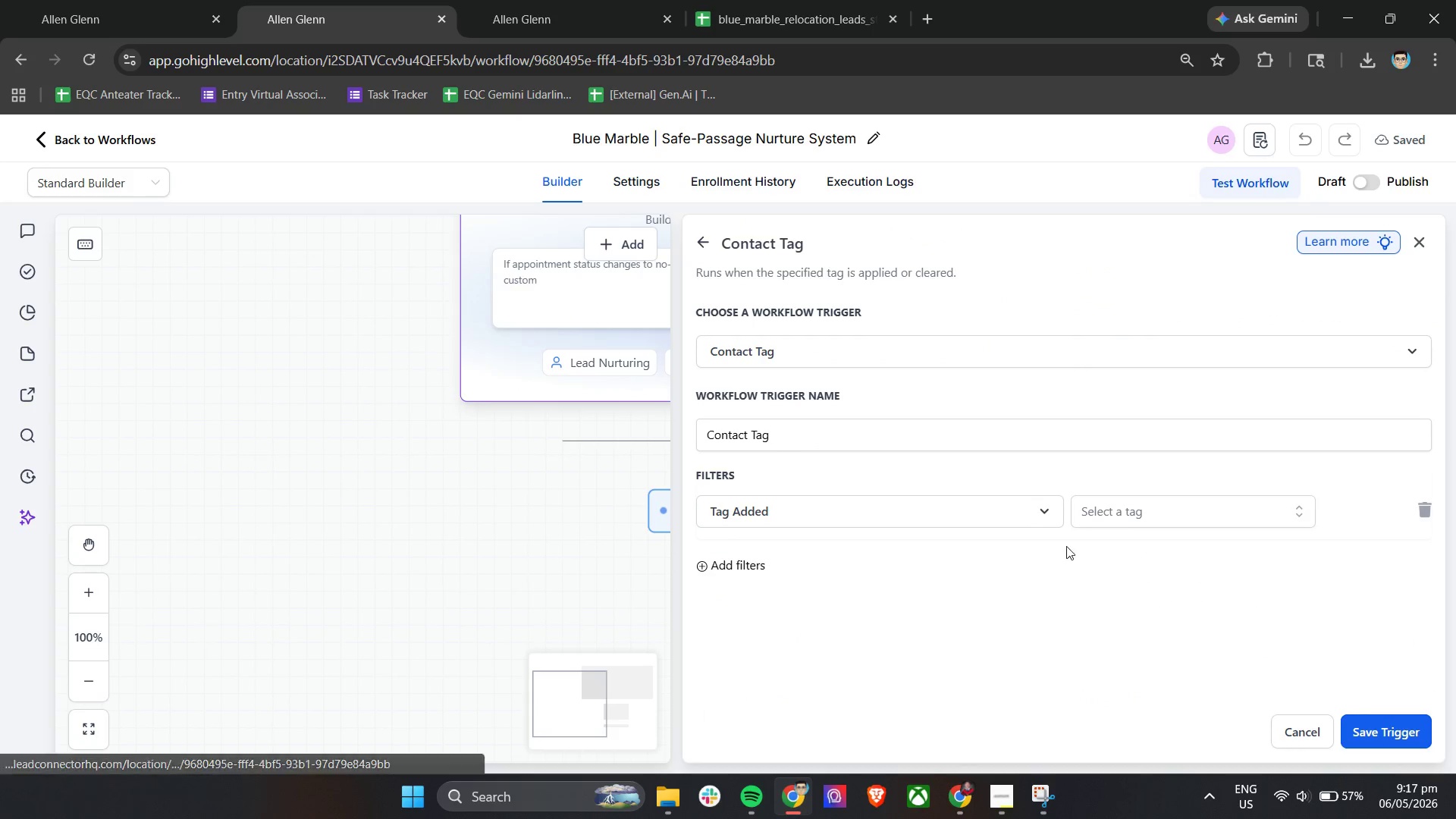 
left_click([1142, 519])
 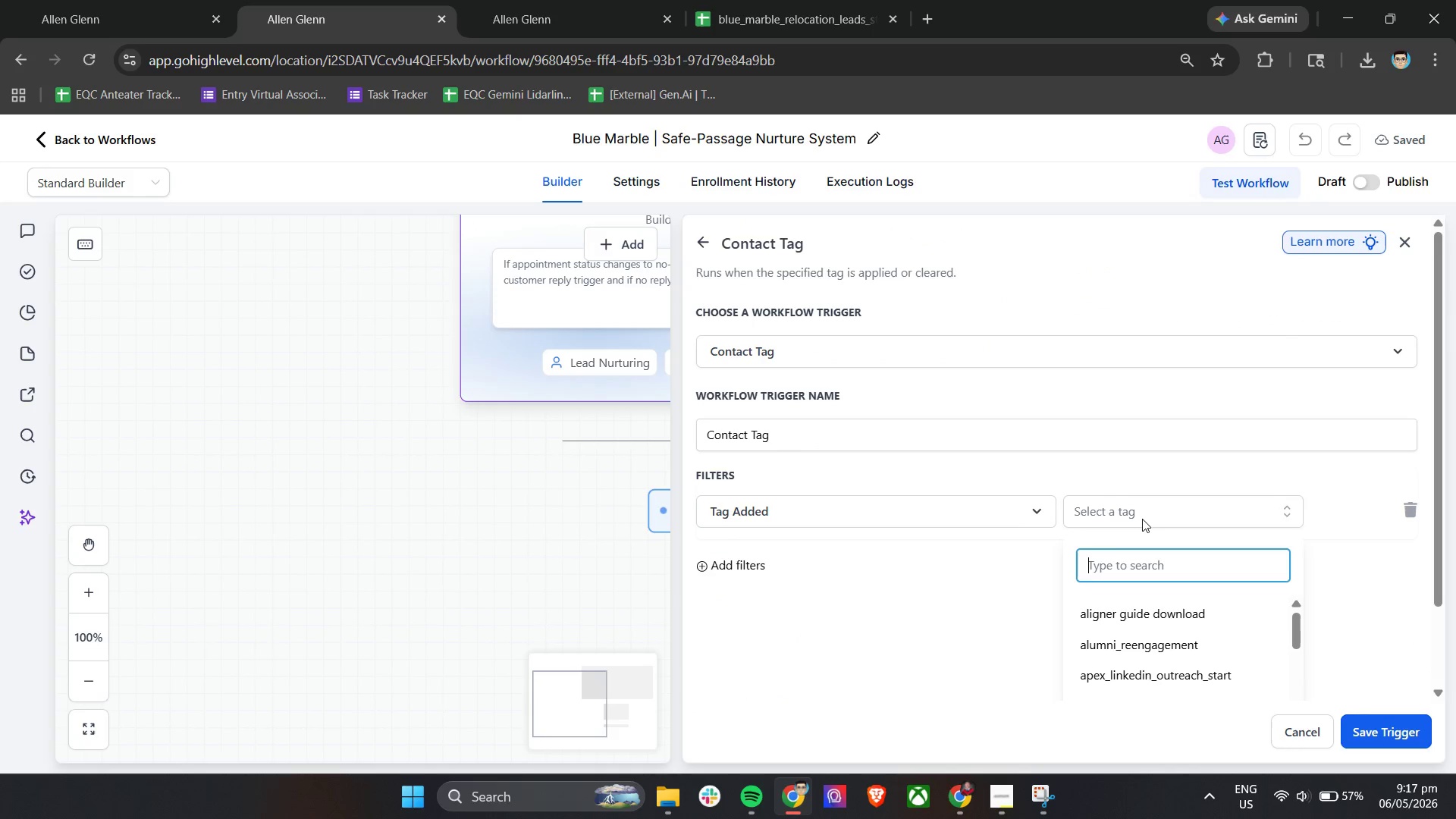 
type(bluemarble-lead)
 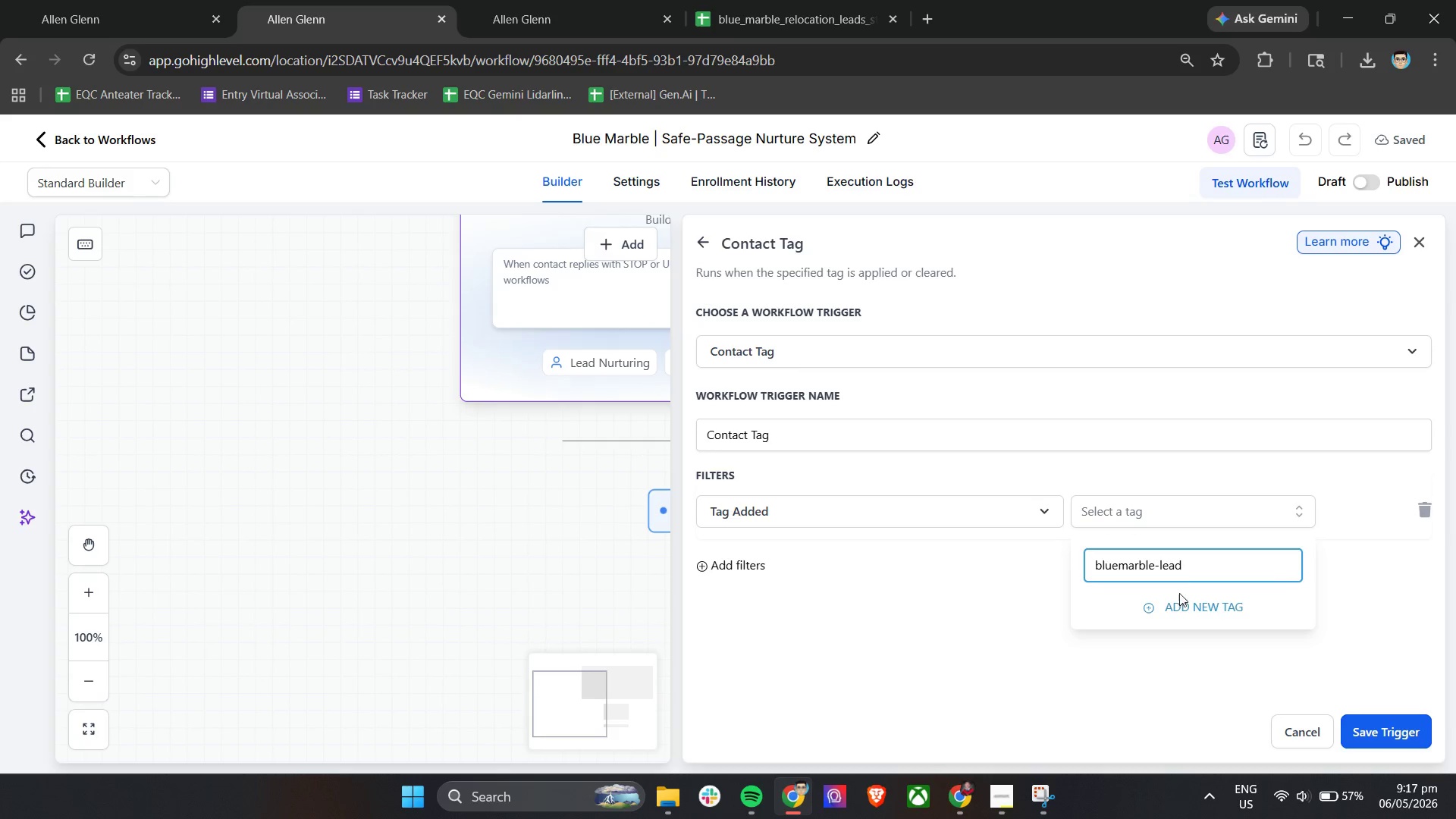 
left_click([1181, 604])
 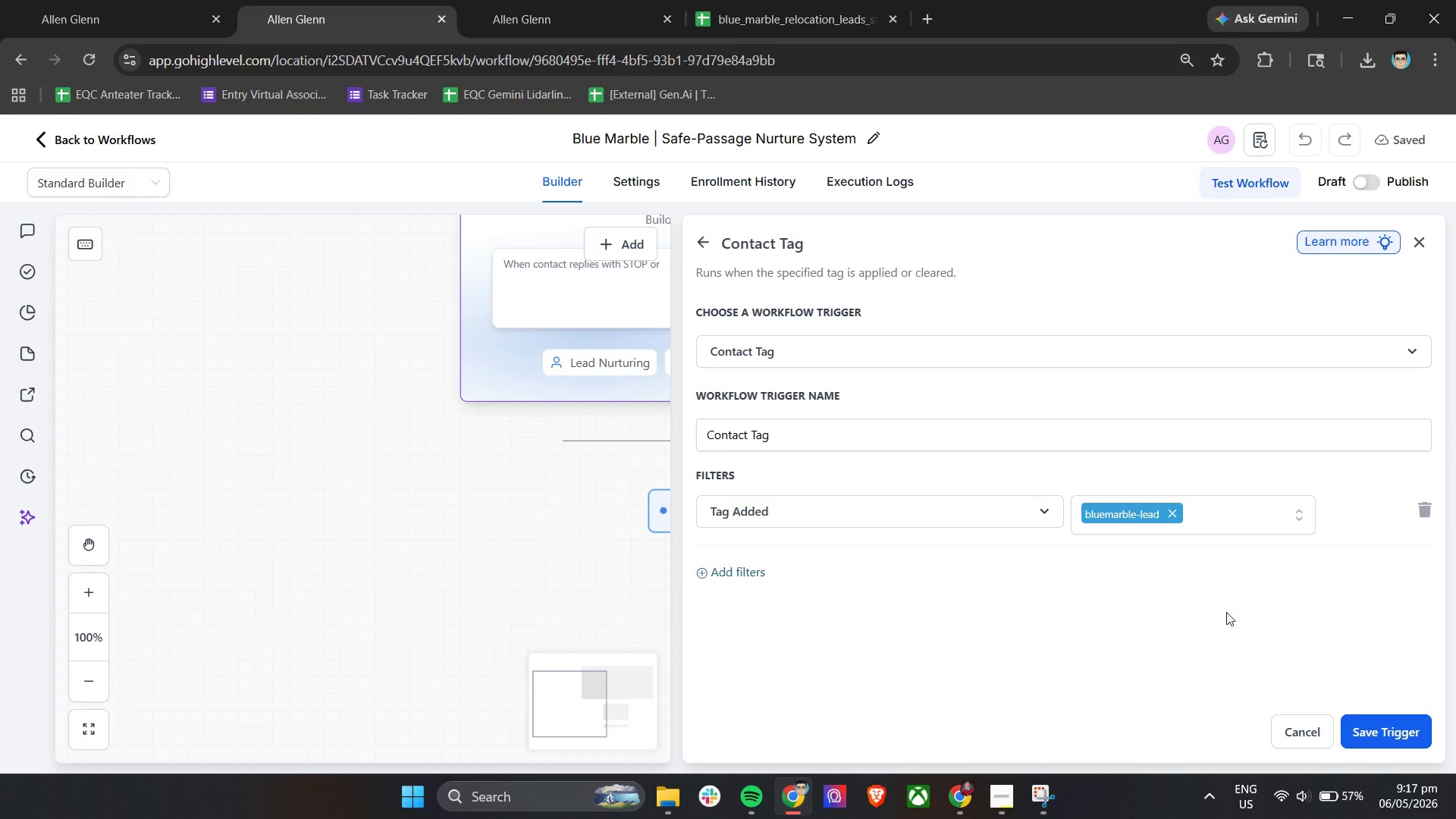 
left_click([1397, 742])
 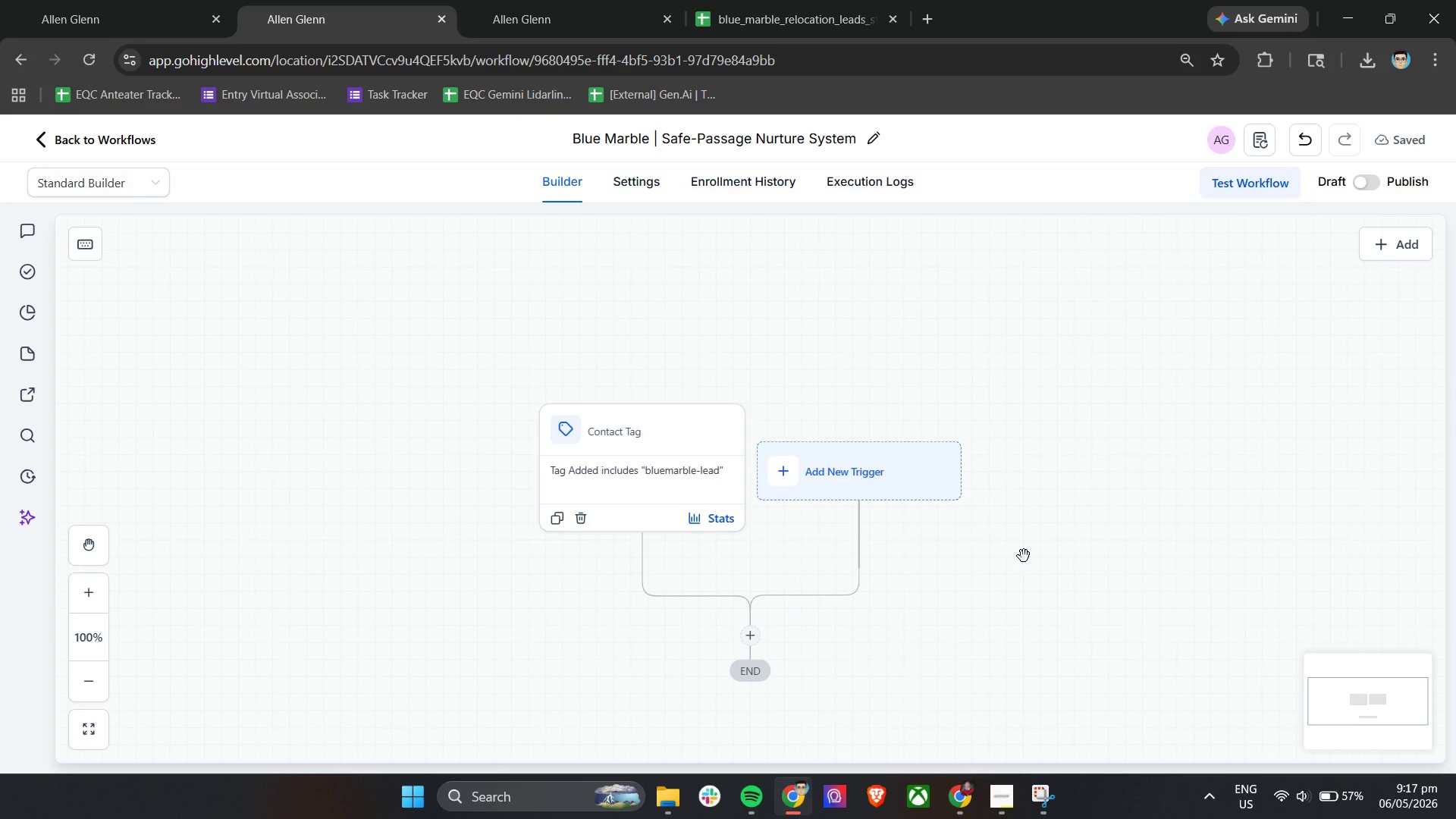 
wait(6.16)
 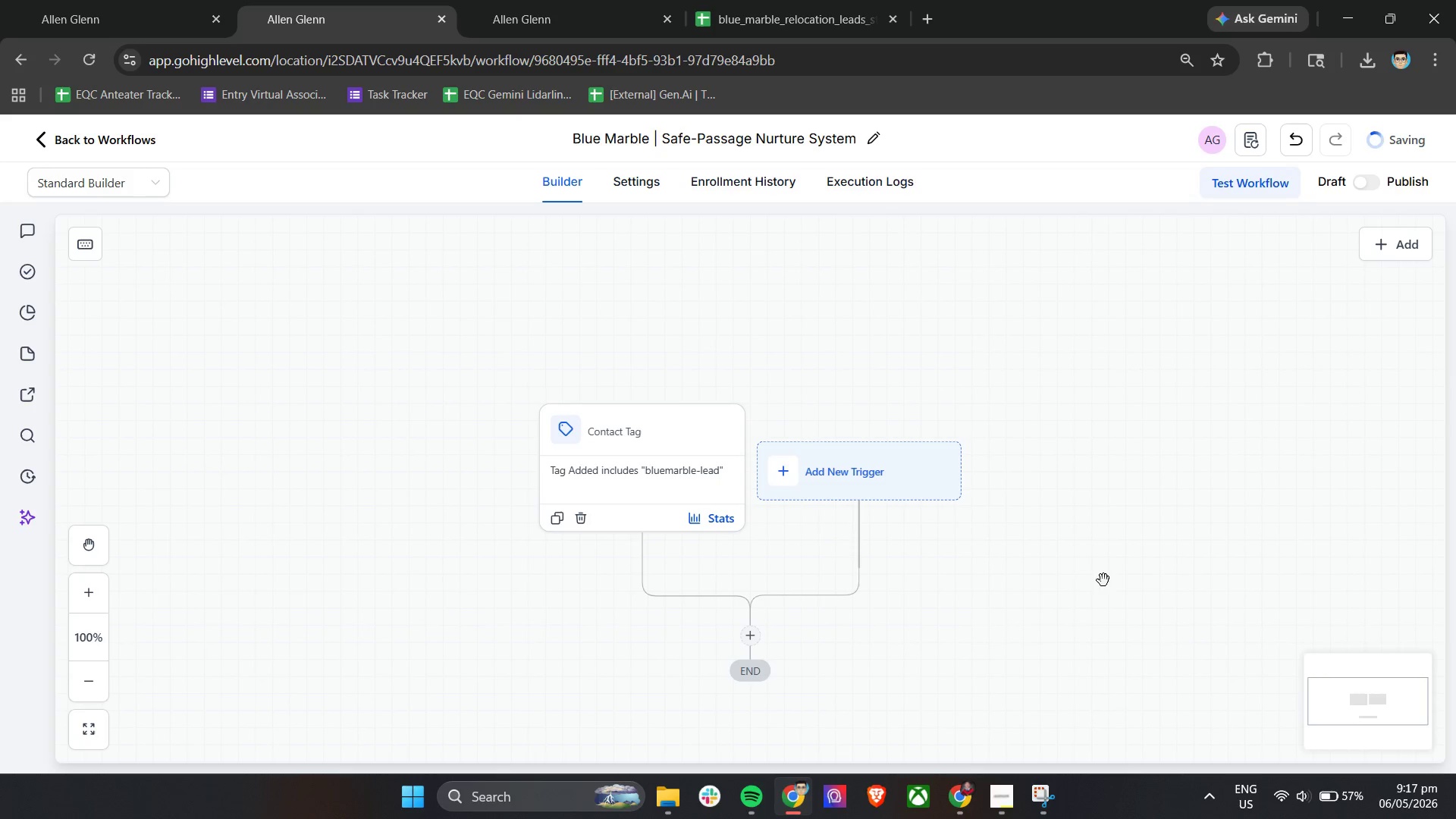 
left_click([750, 637])
 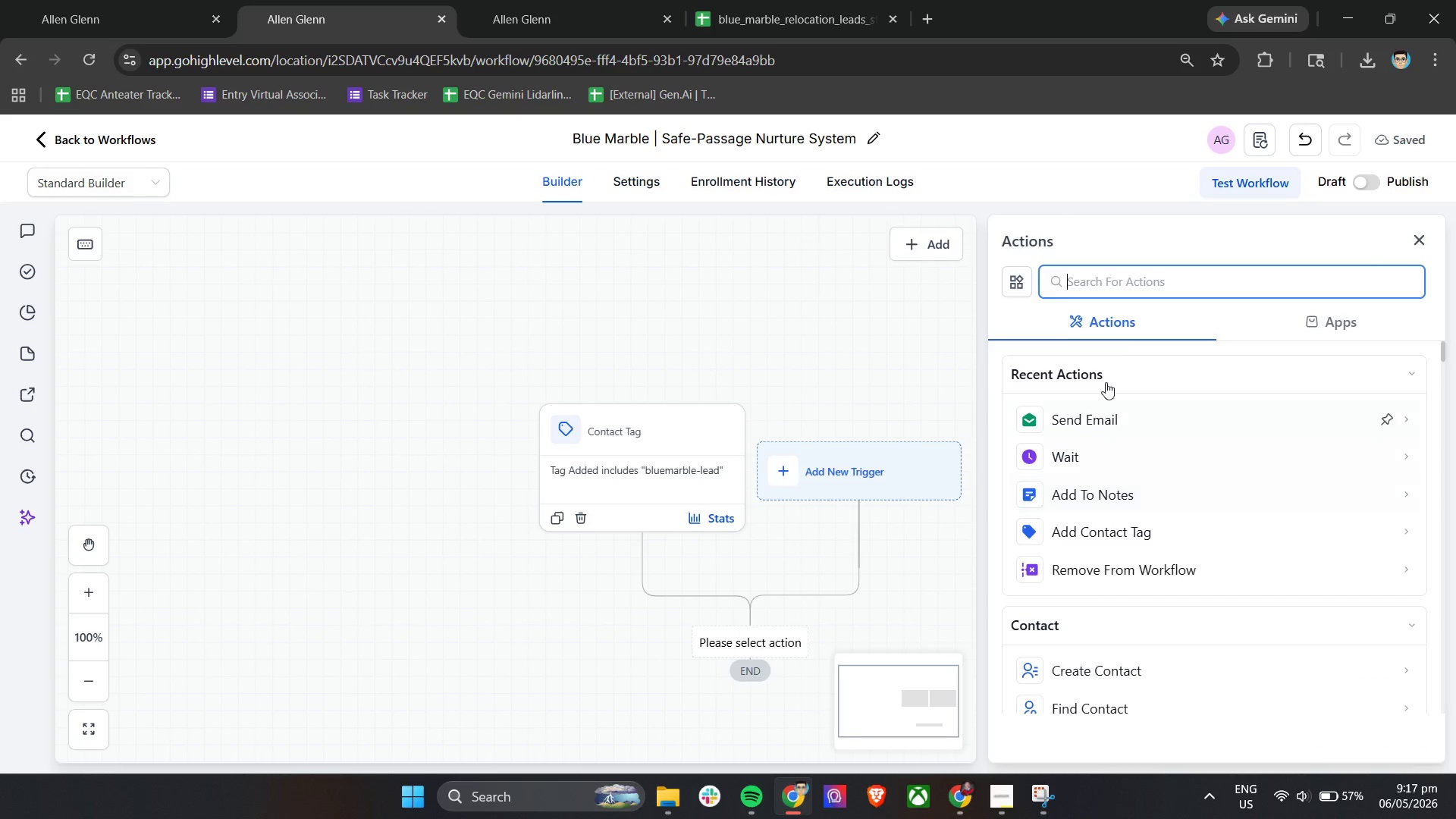 
left_click([1130, 284])
 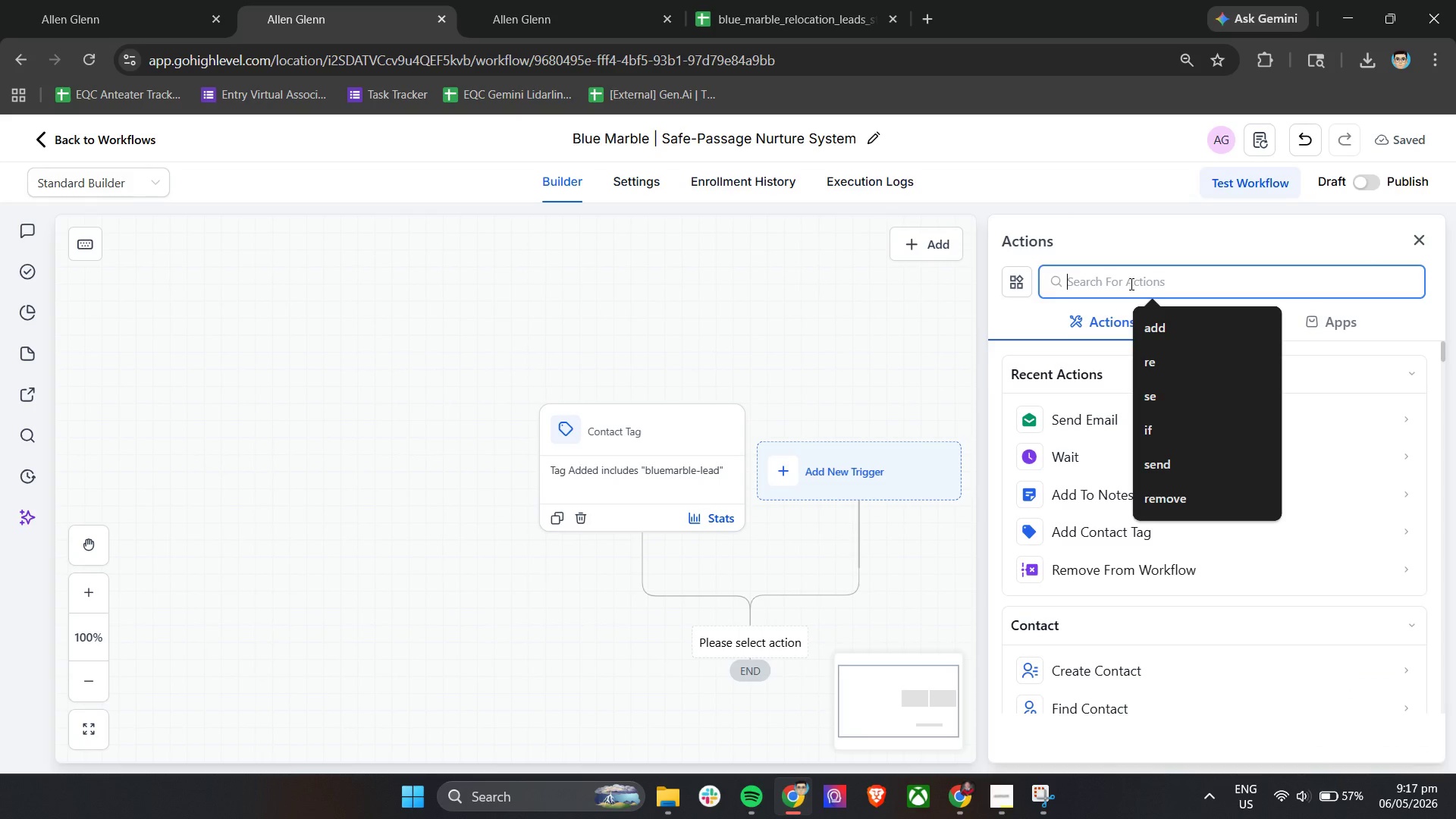 
type(if)
 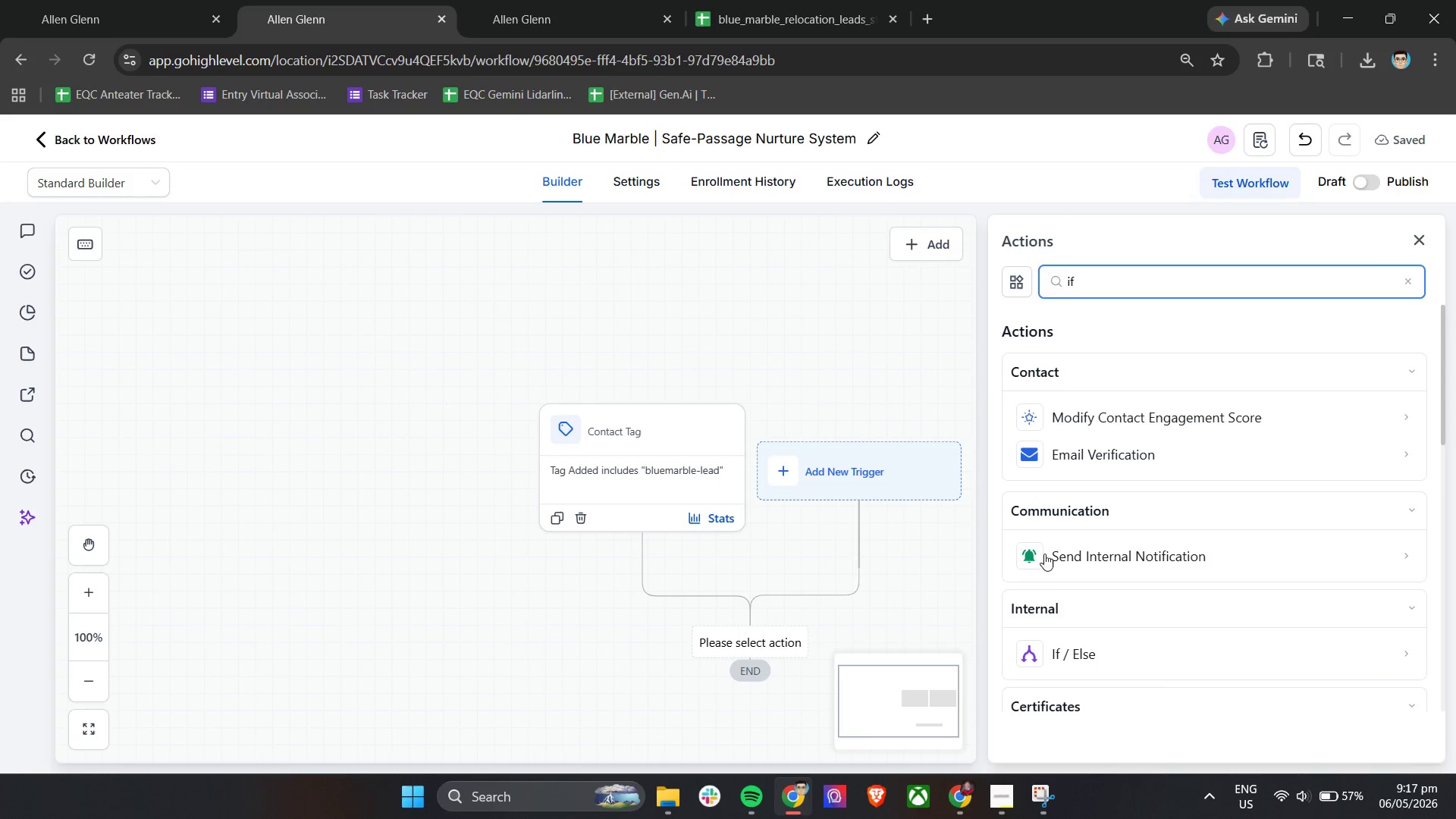 
left_click([1064, 654])
 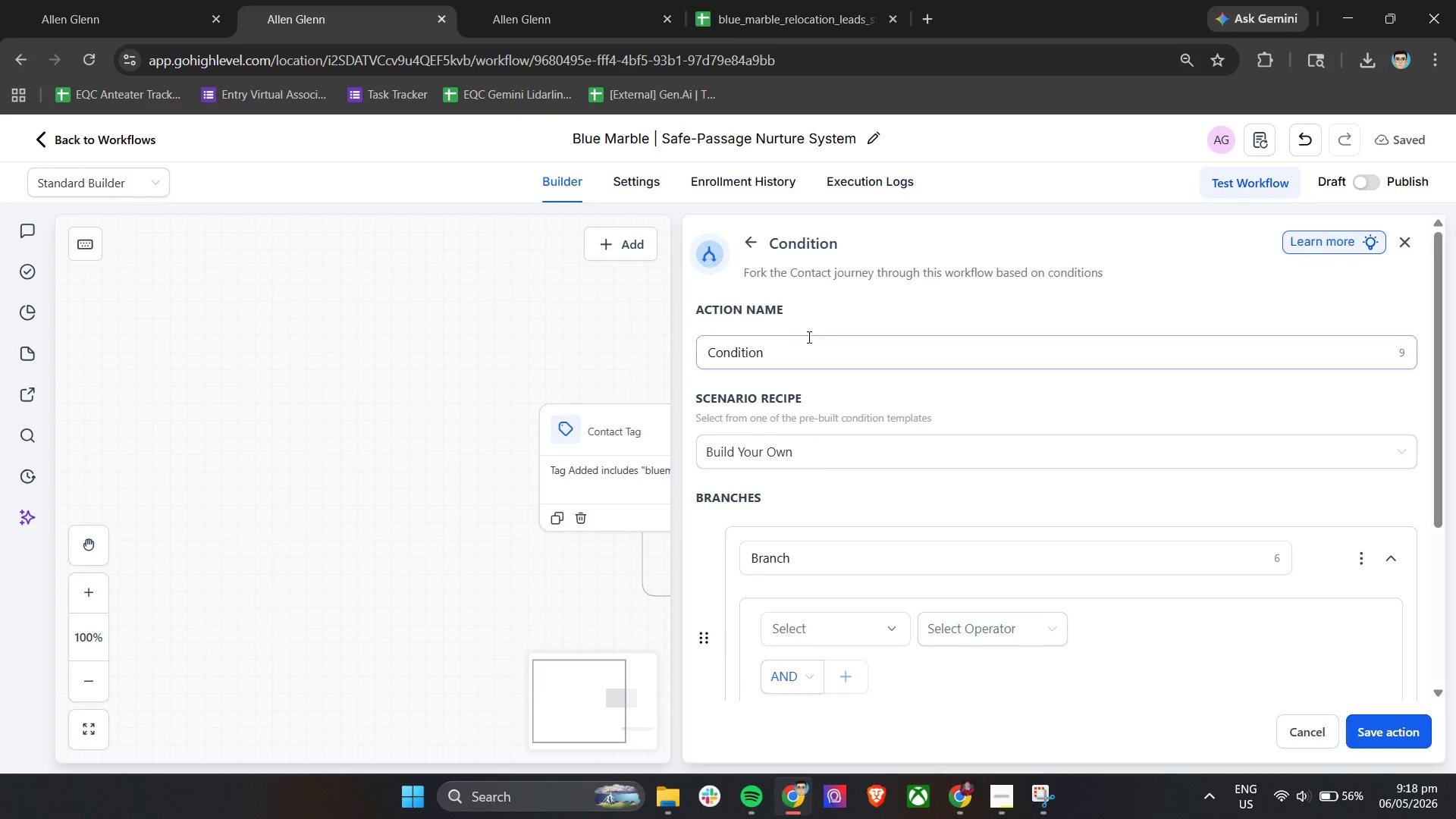 
double_click([800, 351])
 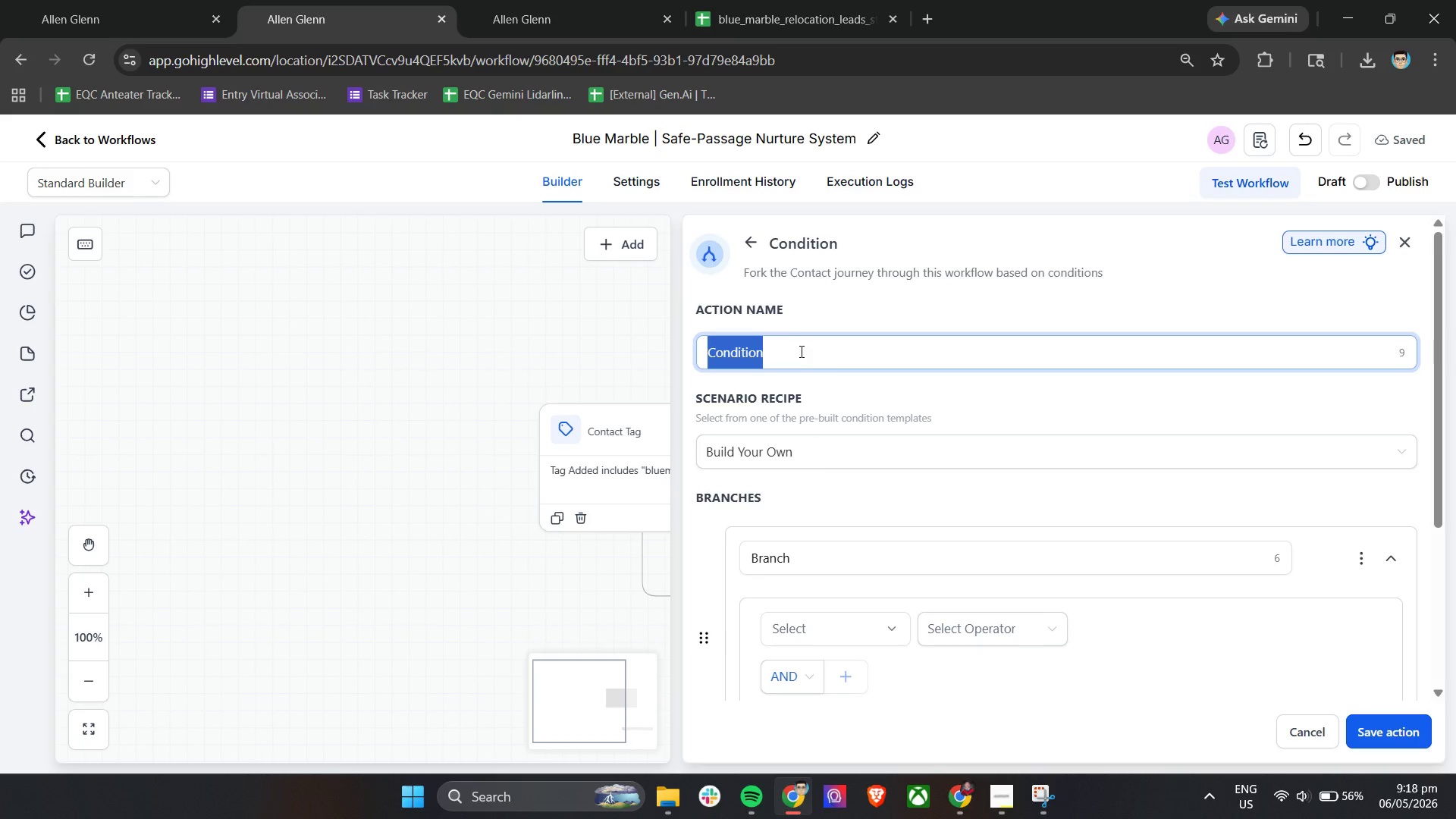 
type(Validate Contact Channel)
 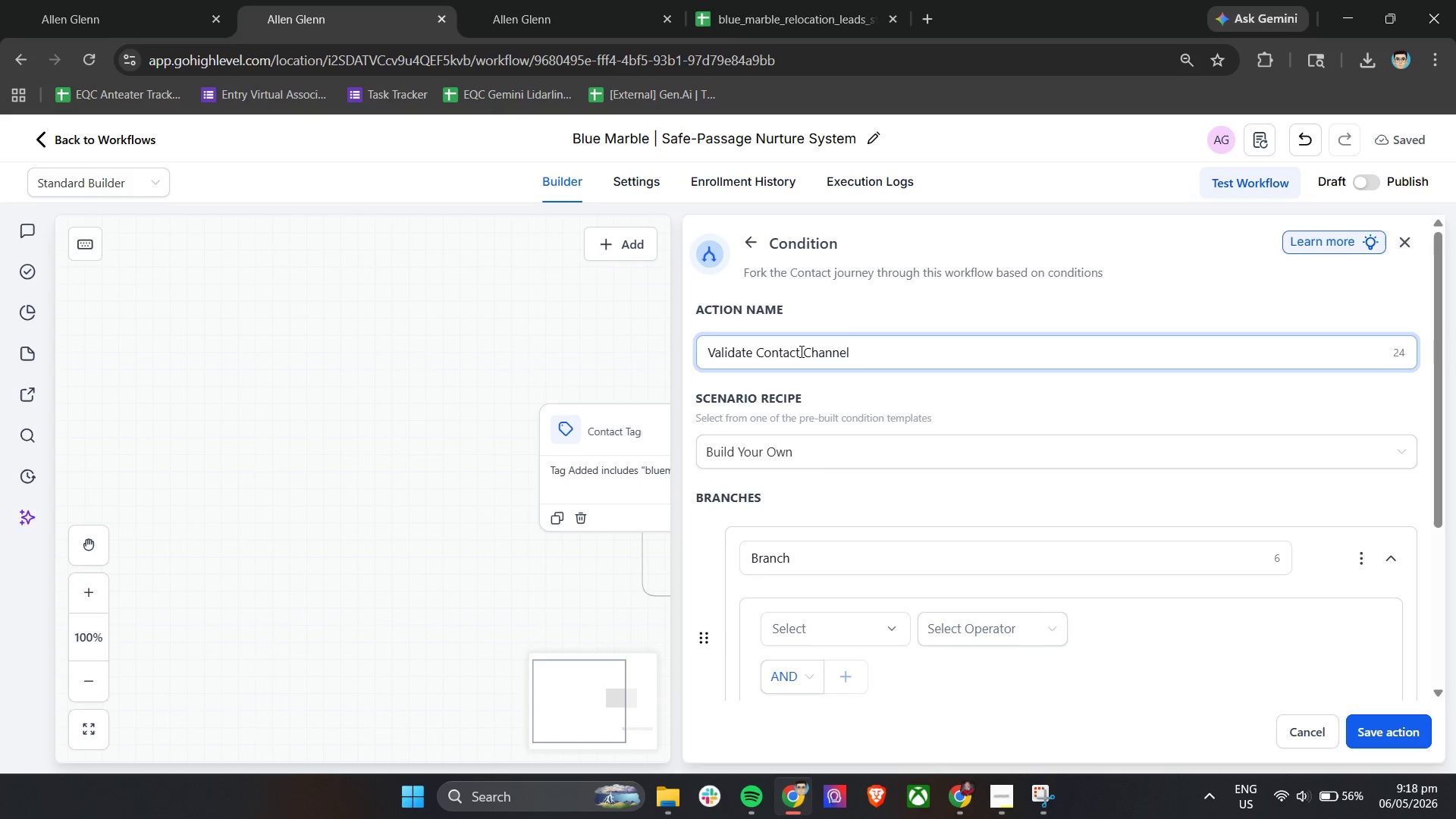 
key(S)
 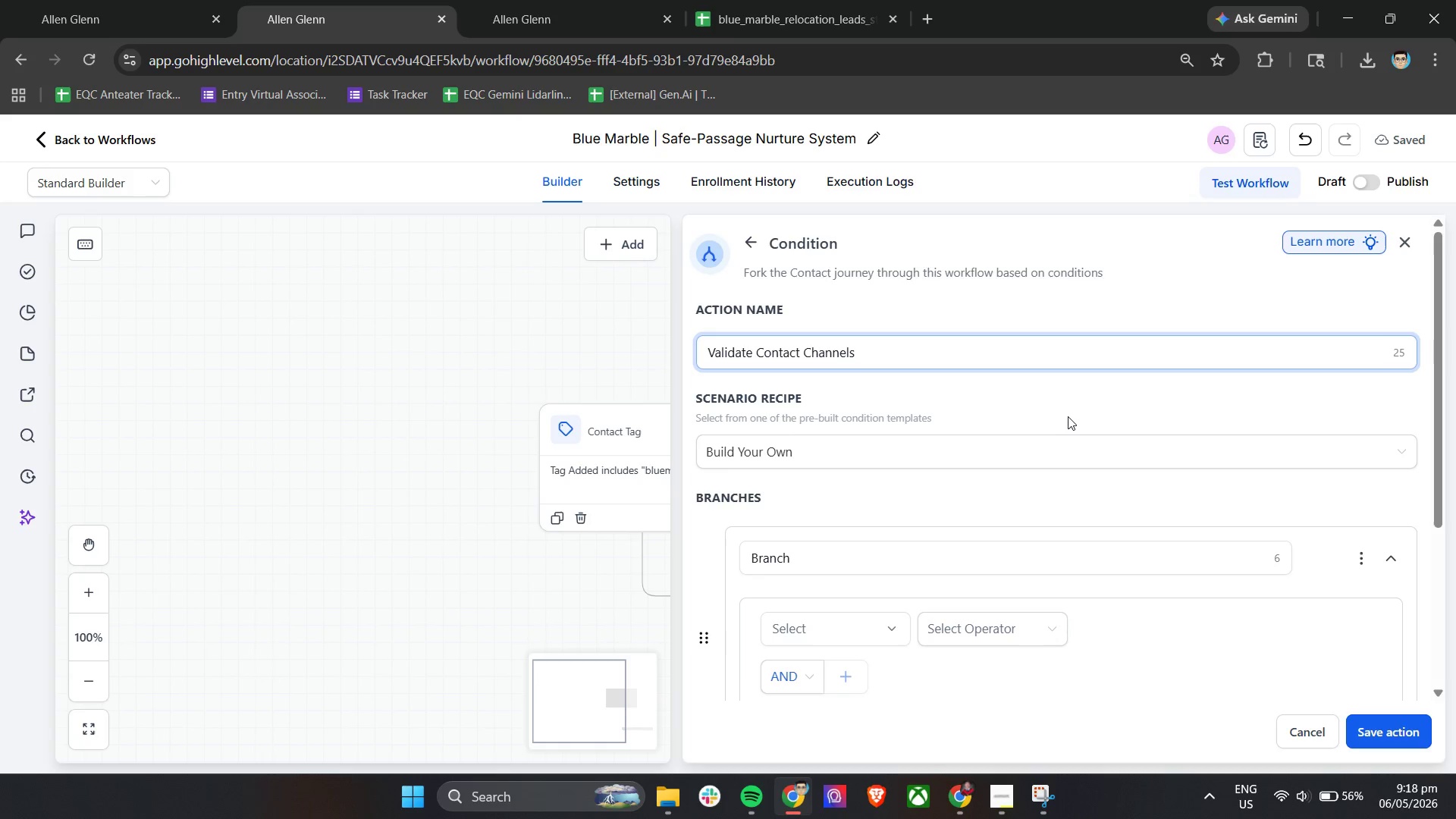 
left_click([1056, 398])
 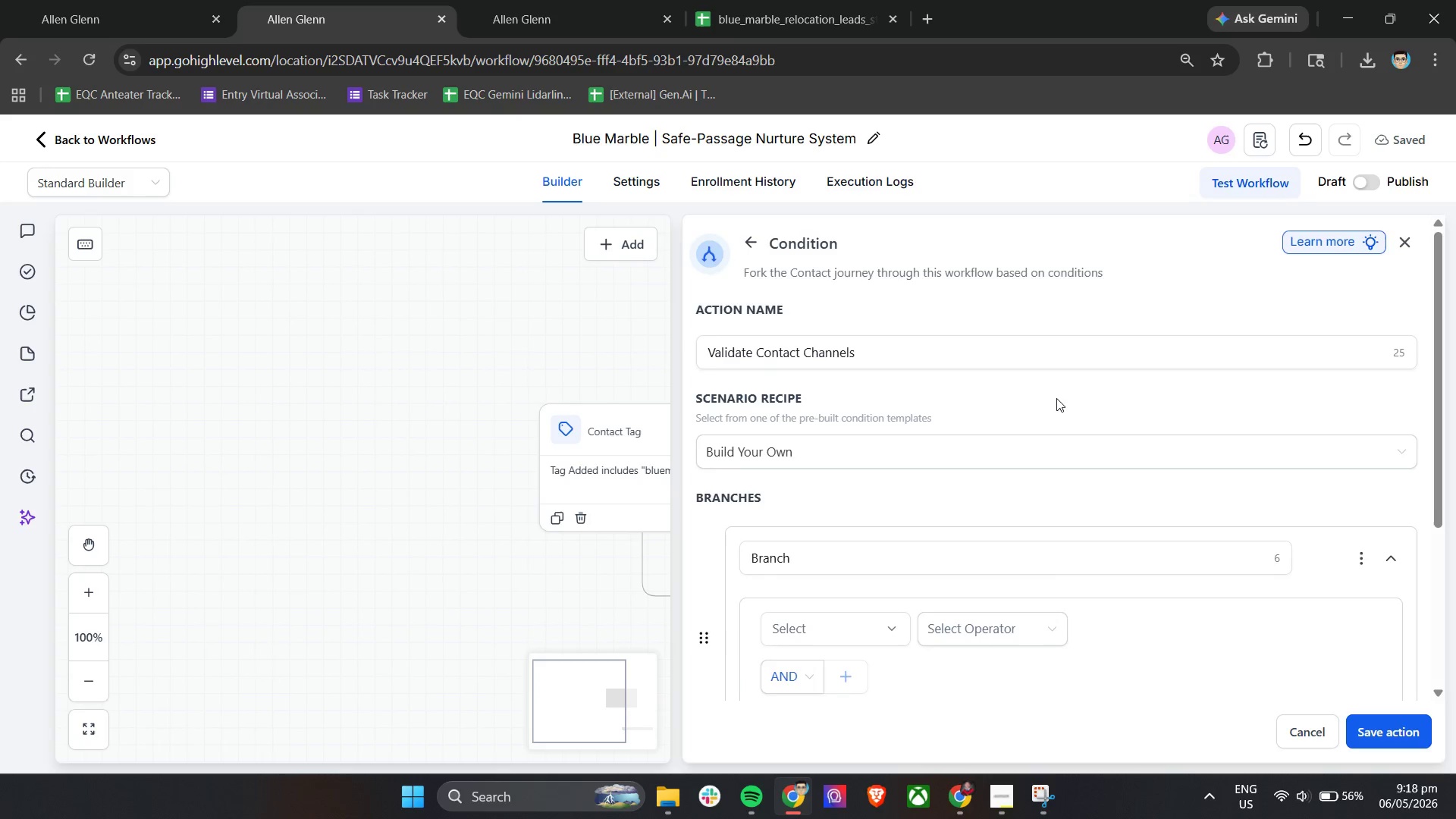 
scroll: coordinate [1058, 401], scroll_direction: down, amount: 3.0
 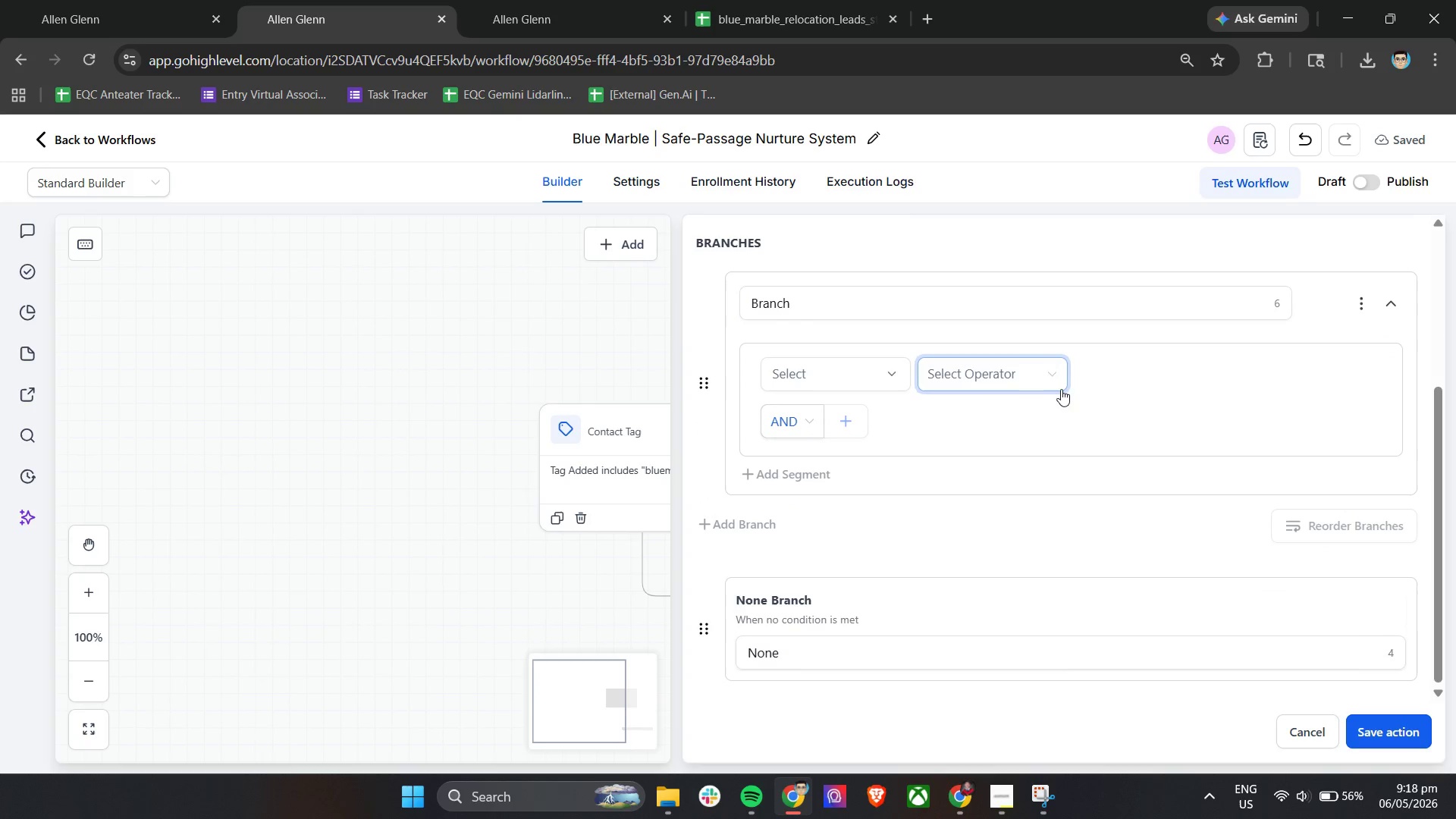 
left_click([788, 418])
 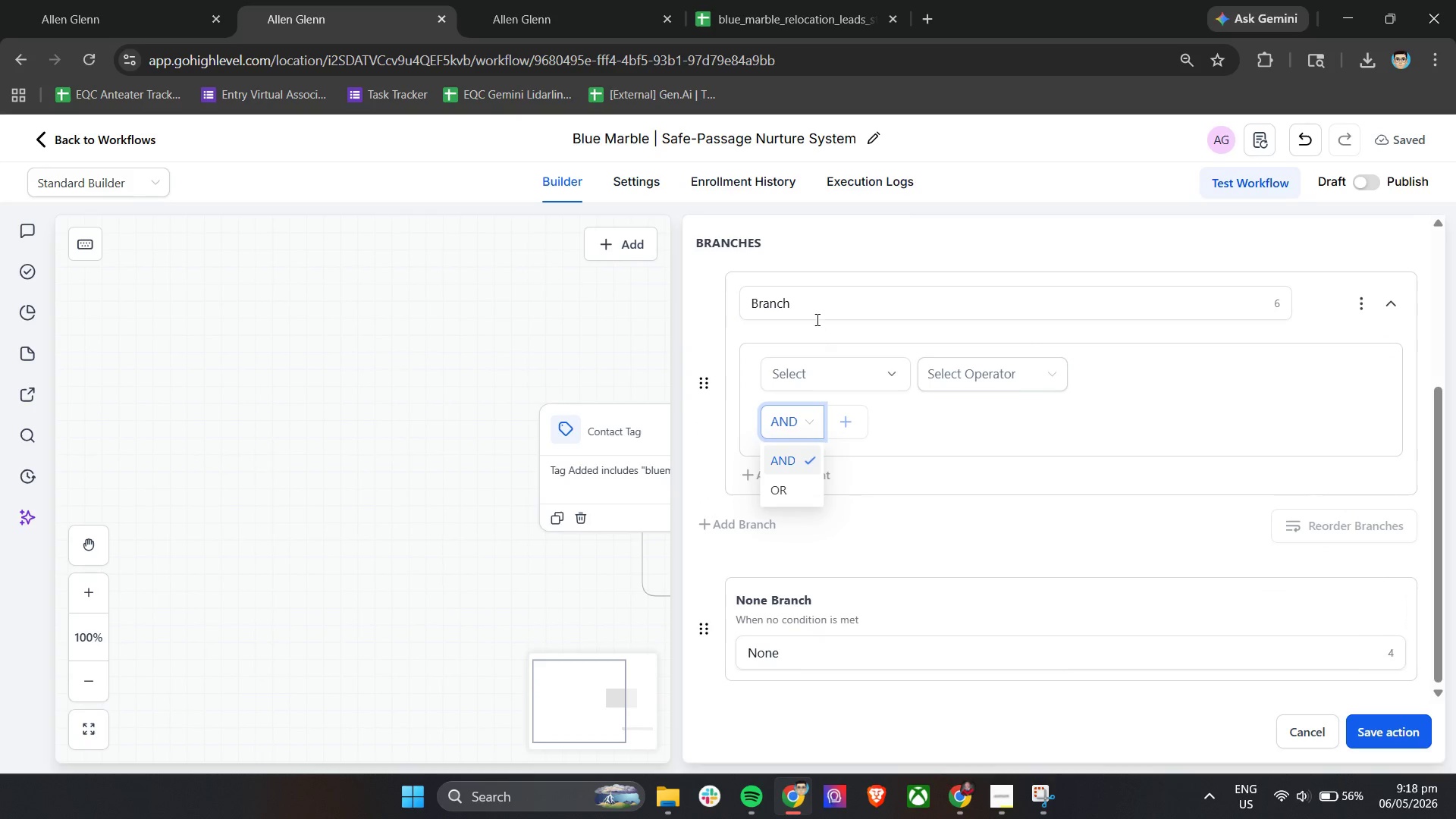 
left_click([818, 373])
 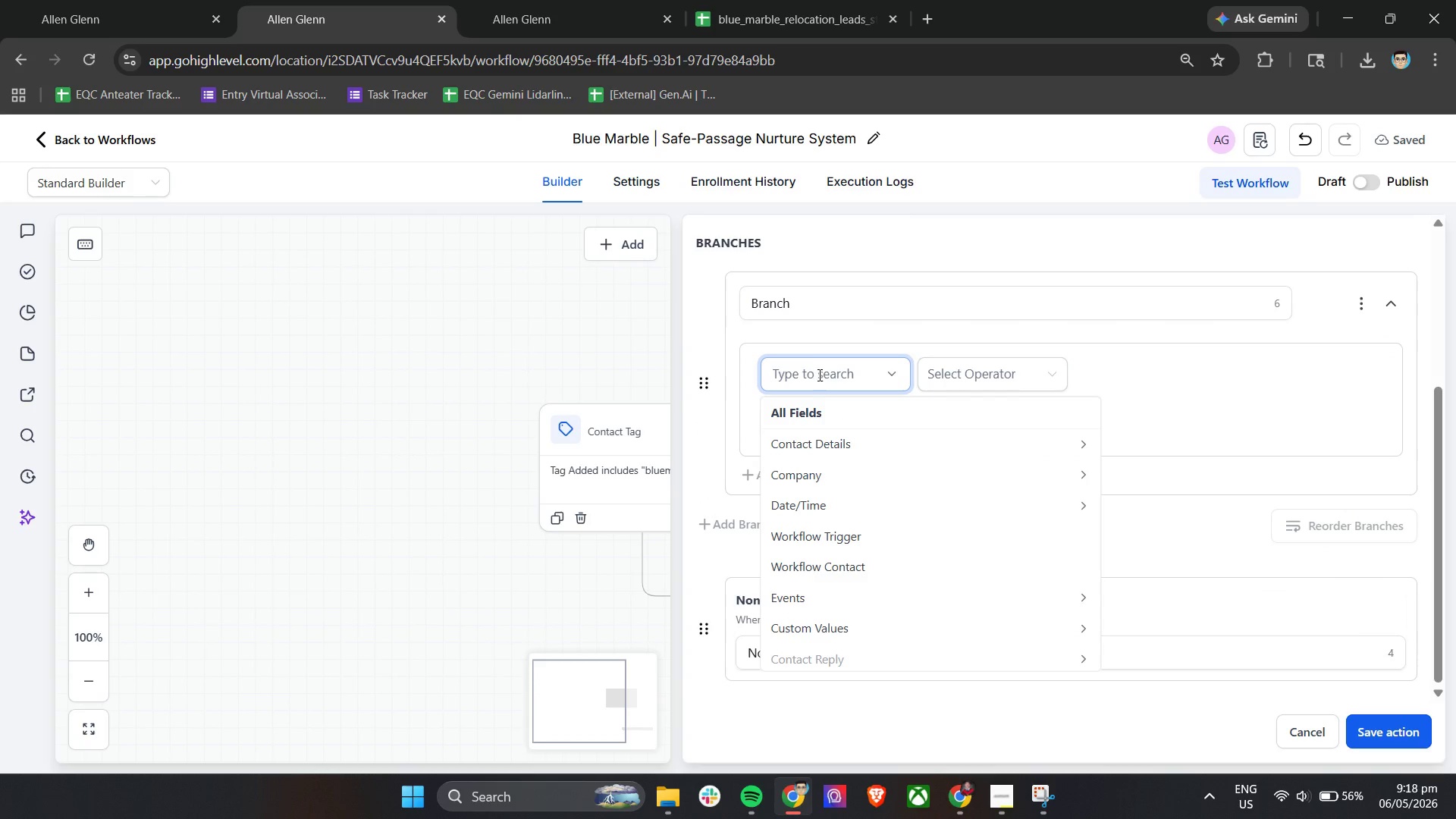 
left_click([818, 450])
 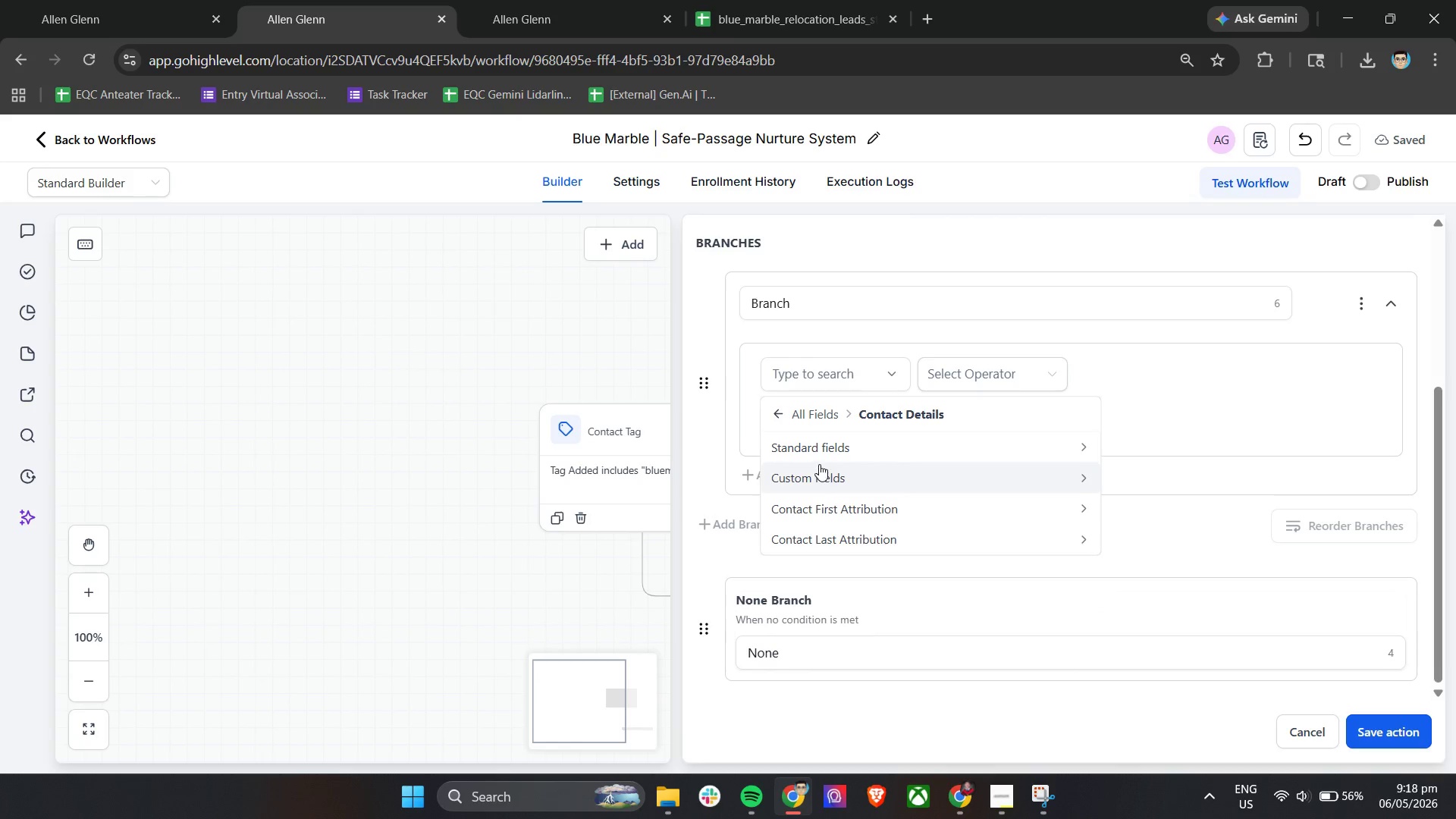 
left_click([819, 455])
 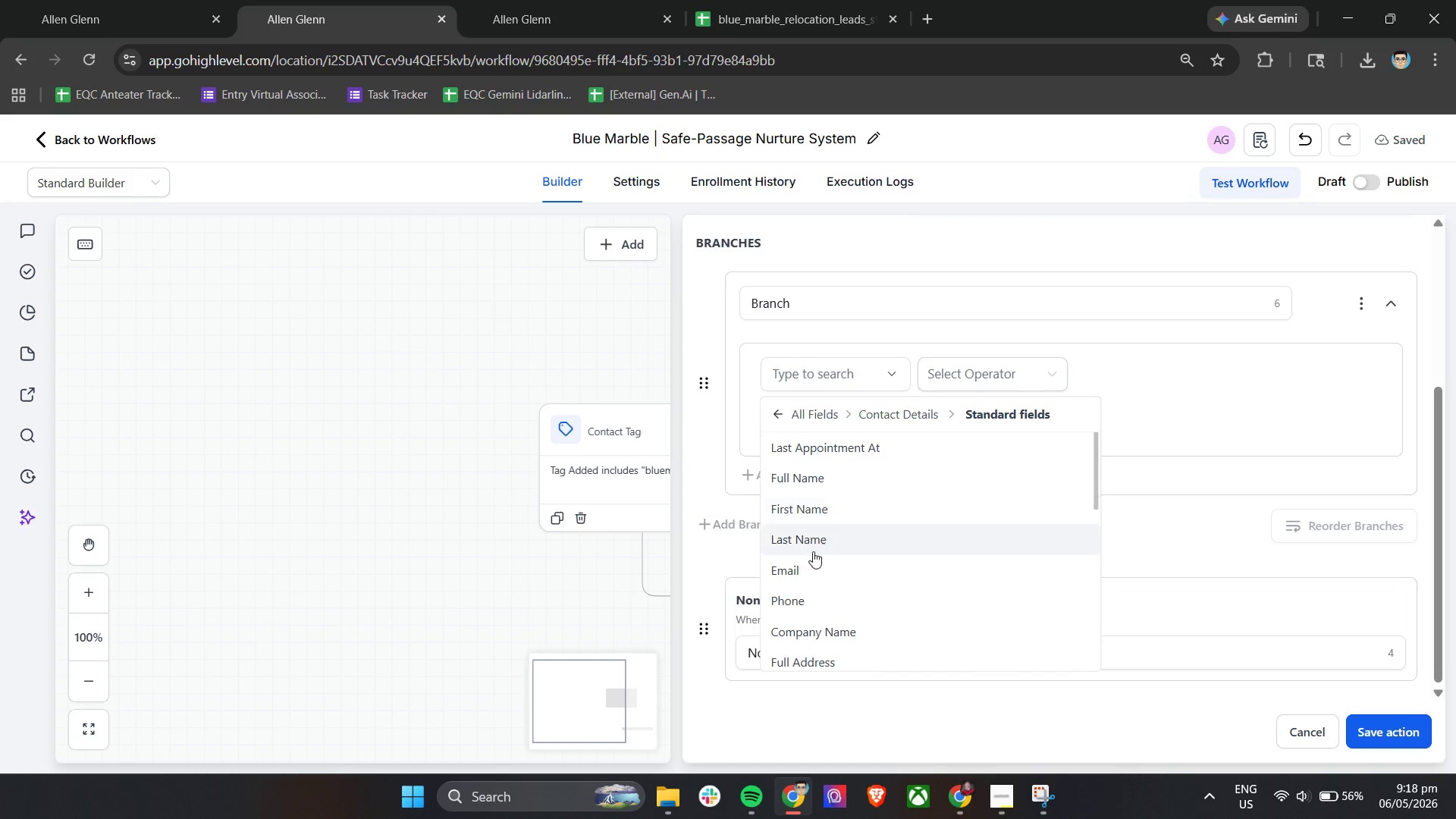 
left_click([811, 569])
 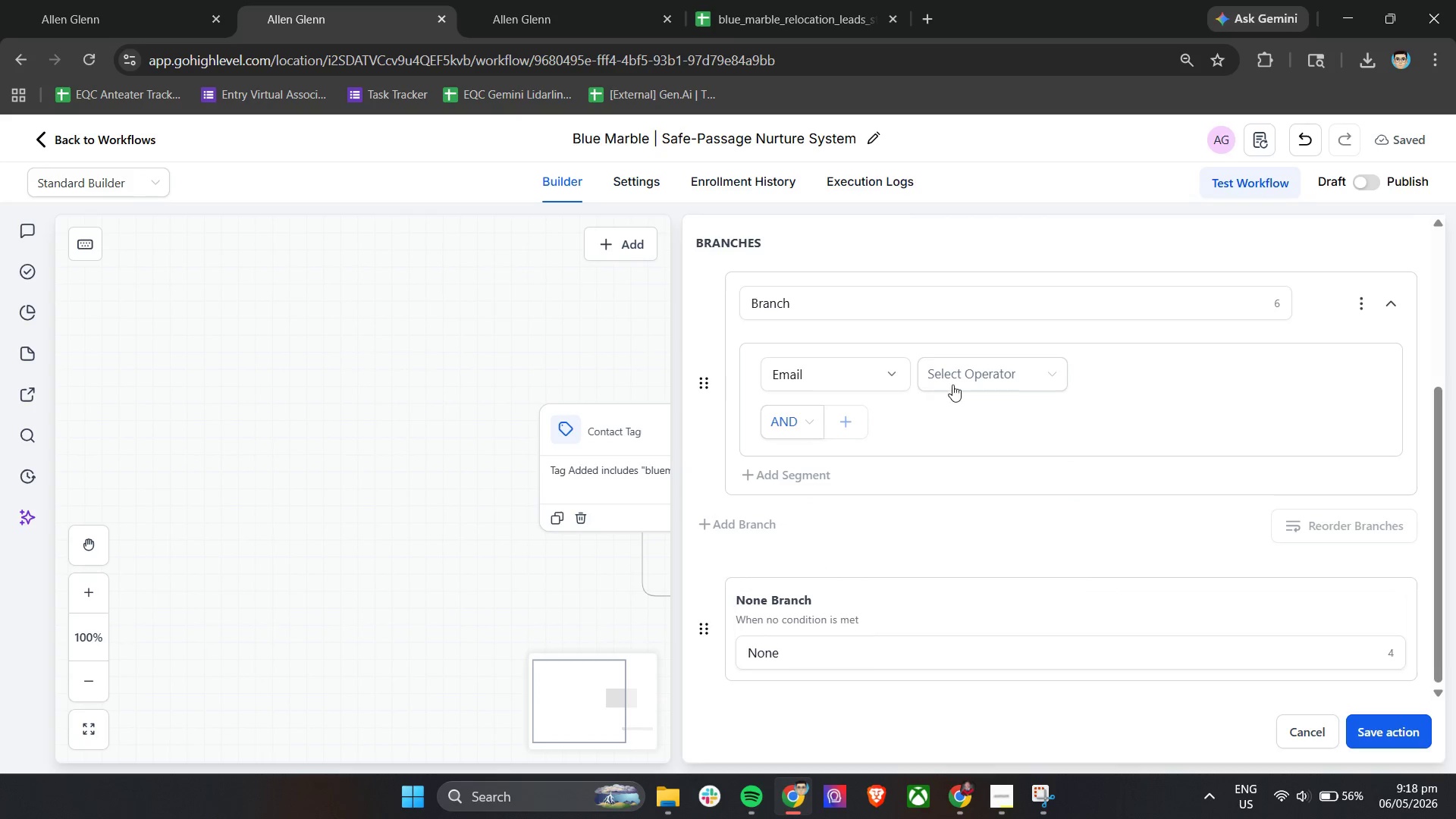 
left_click([959, 375])
 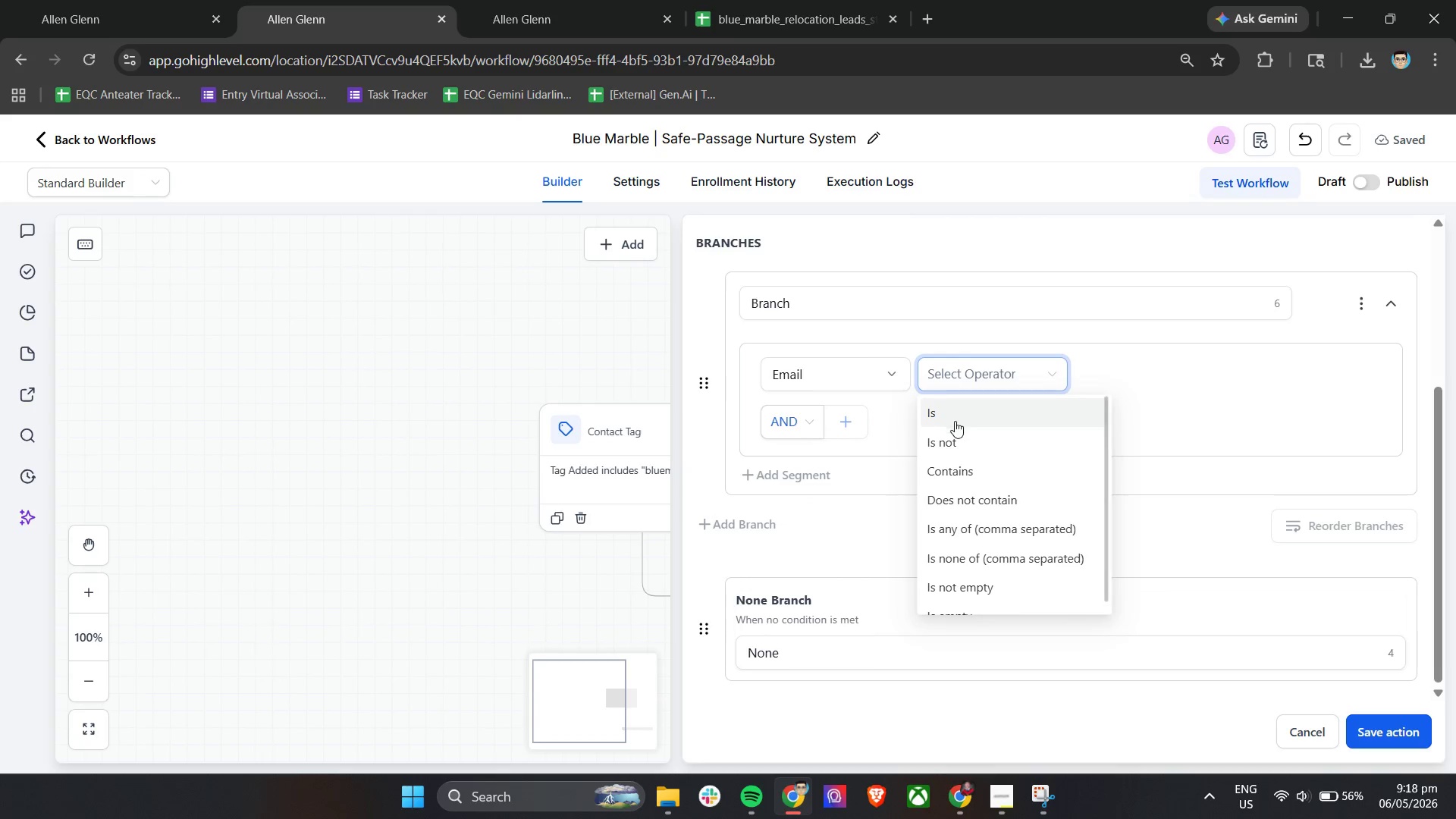 
scroll: coordinate [992, 516], scroll_direction: down, amount: 3.0
 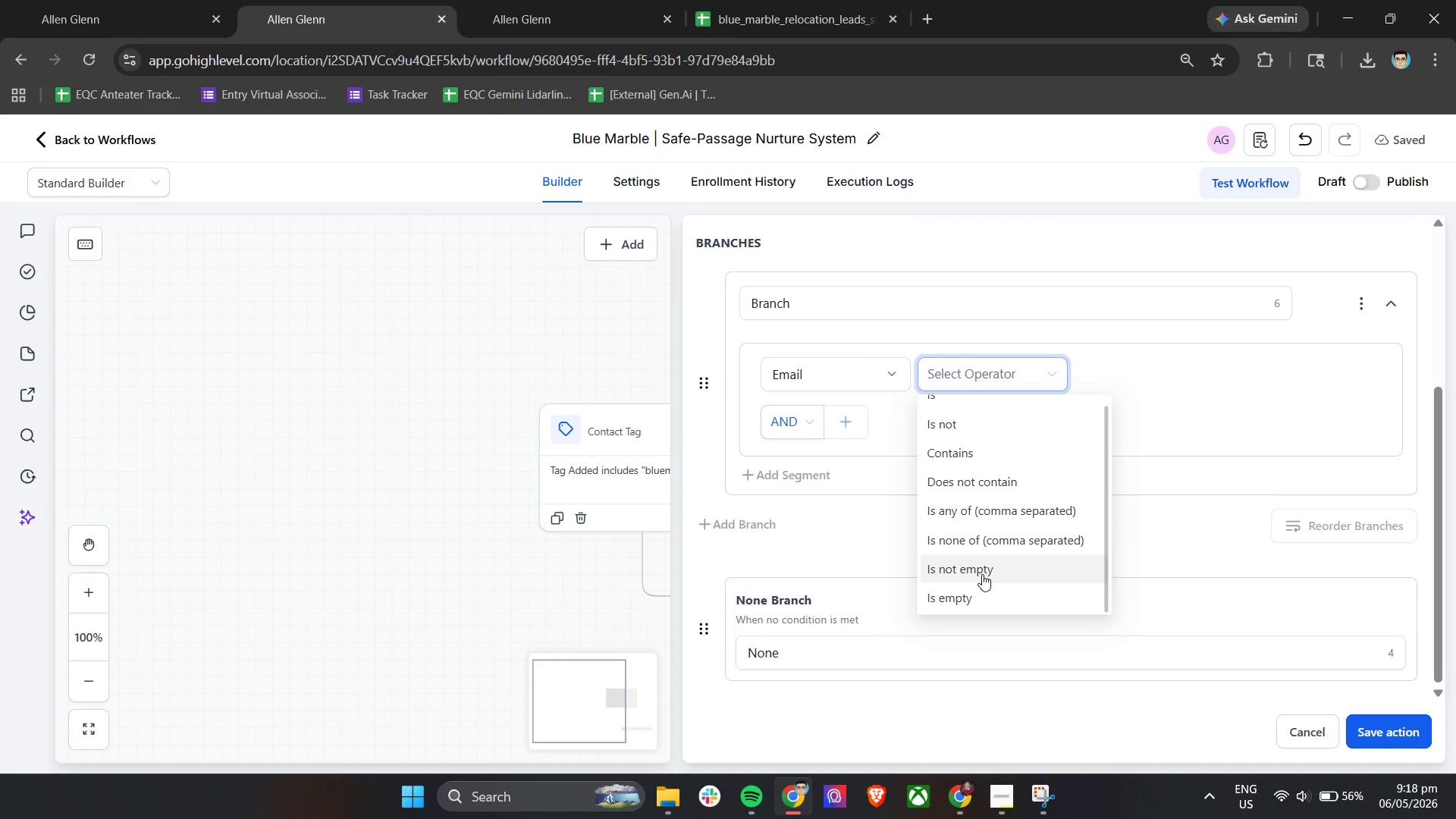 
left_click([982, 574])
 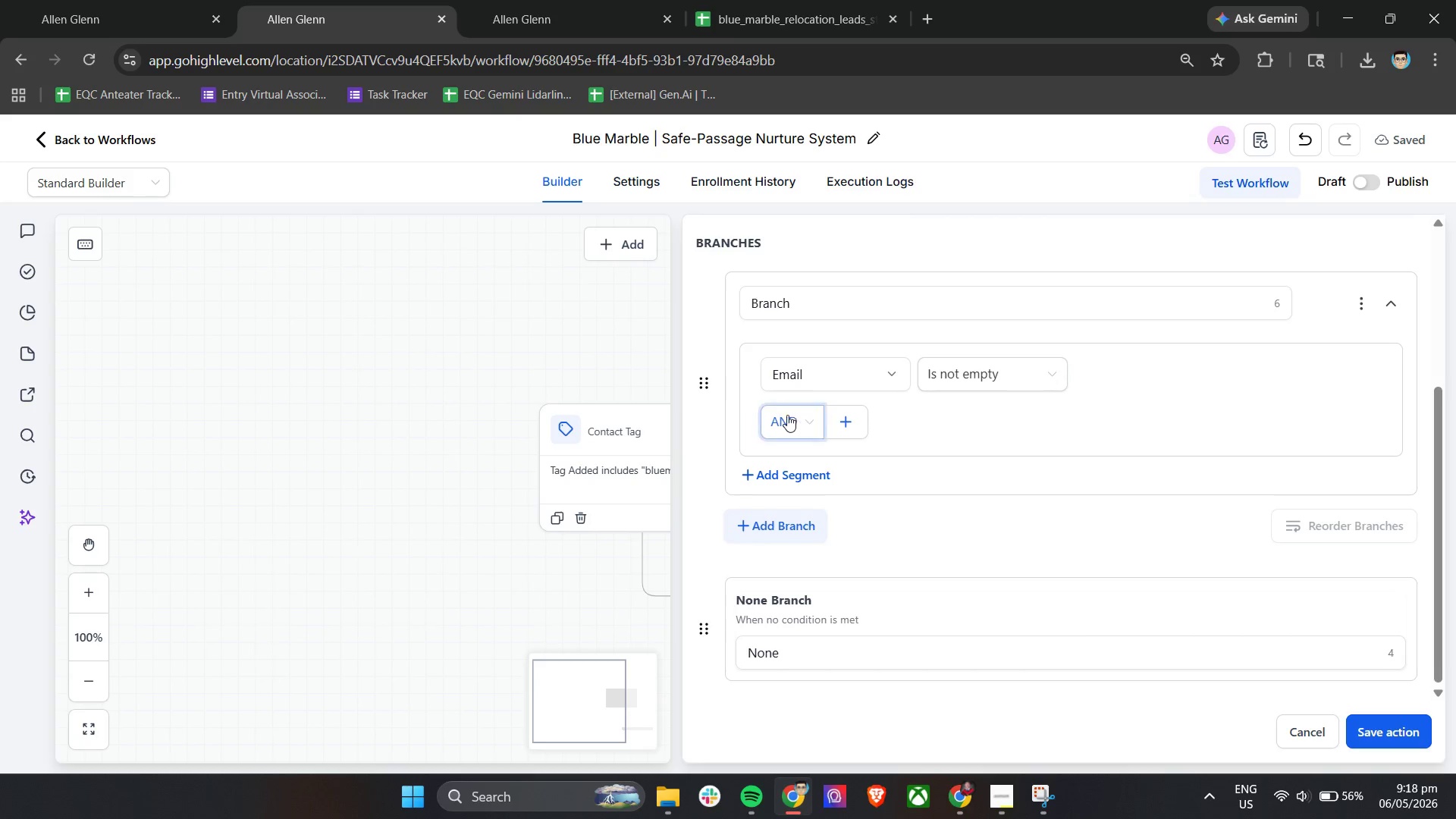 
left_click([783, 419])
 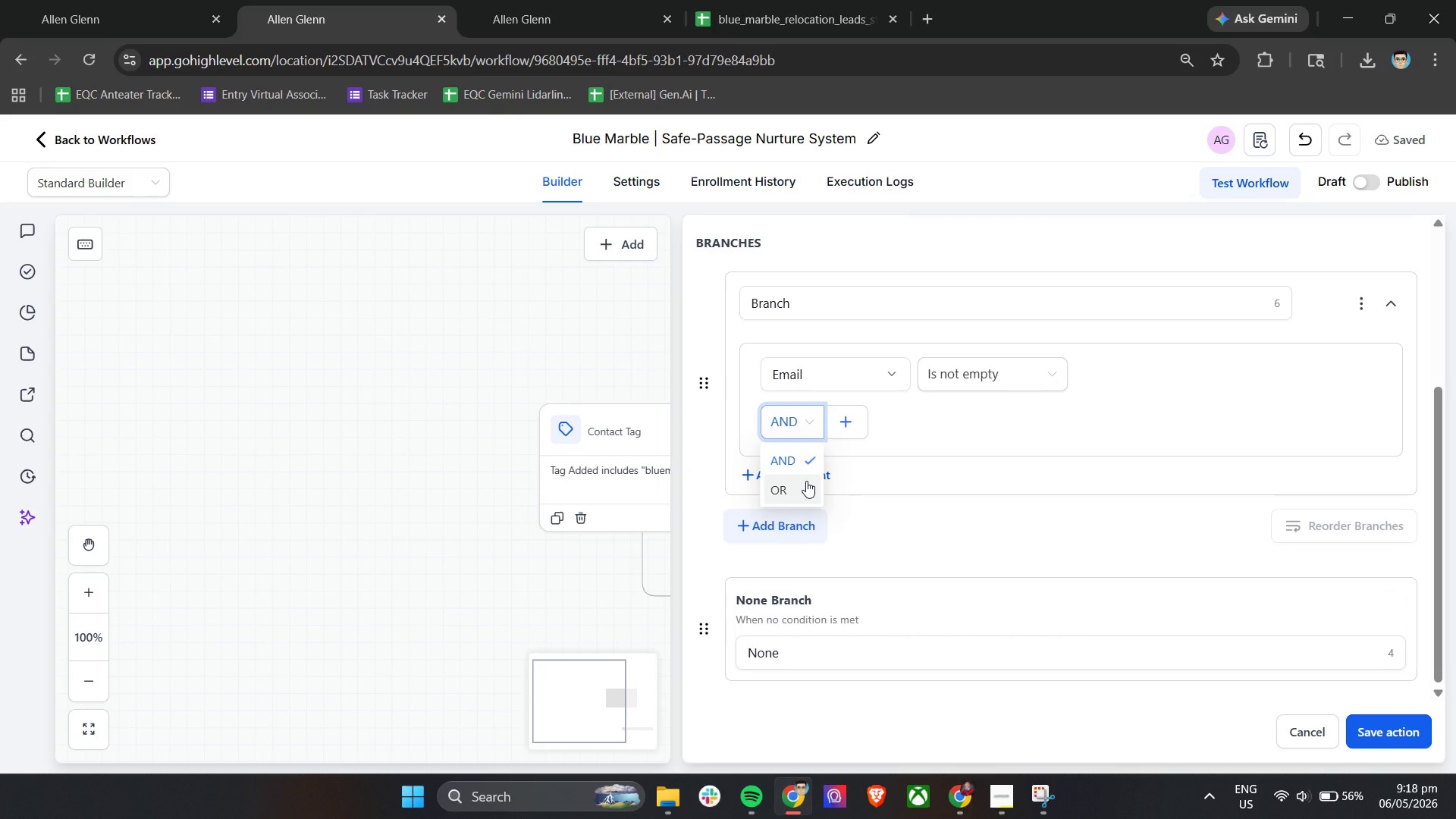 
left_click([806, 481])